 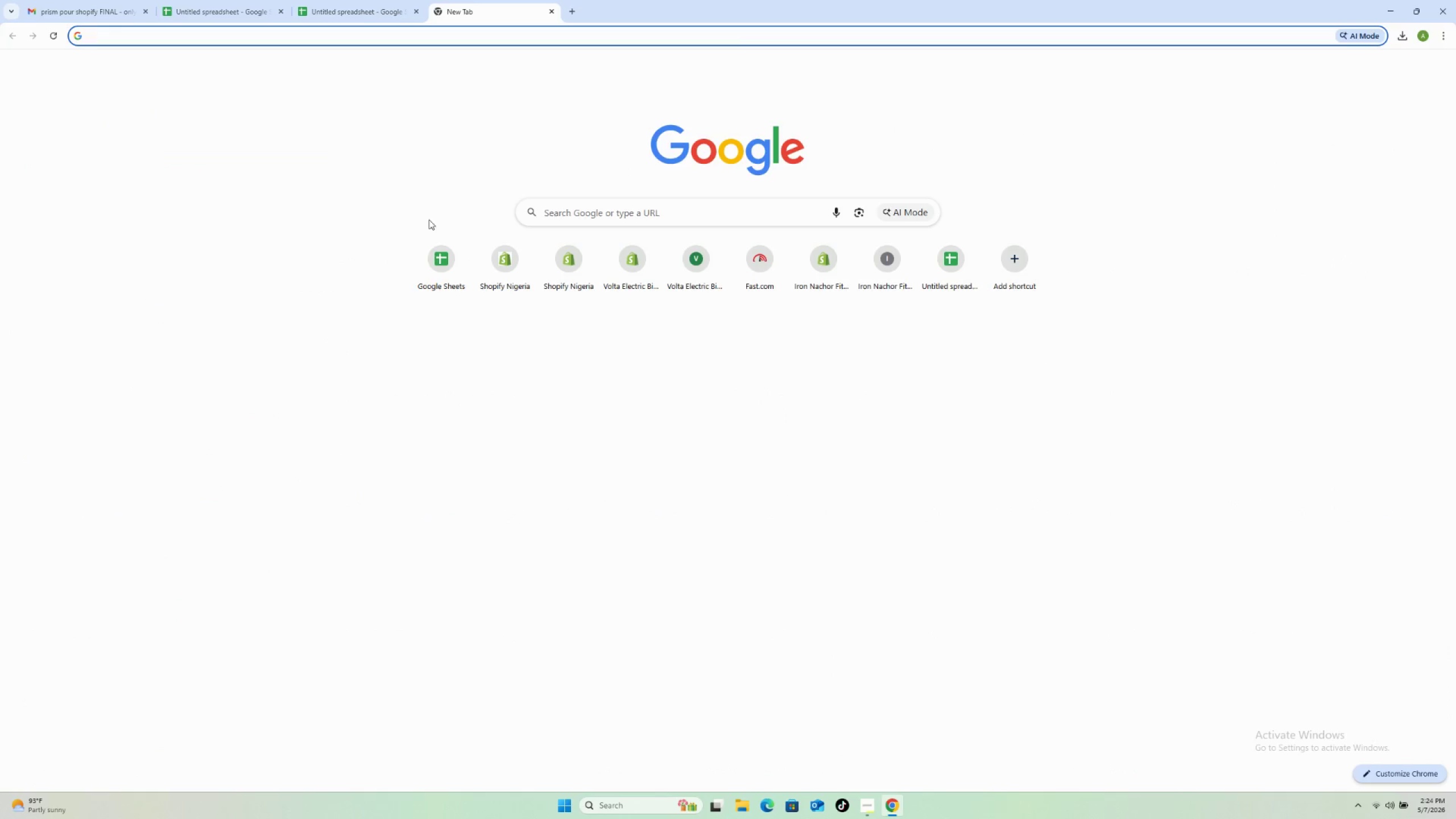 
left_click([369, 42])
 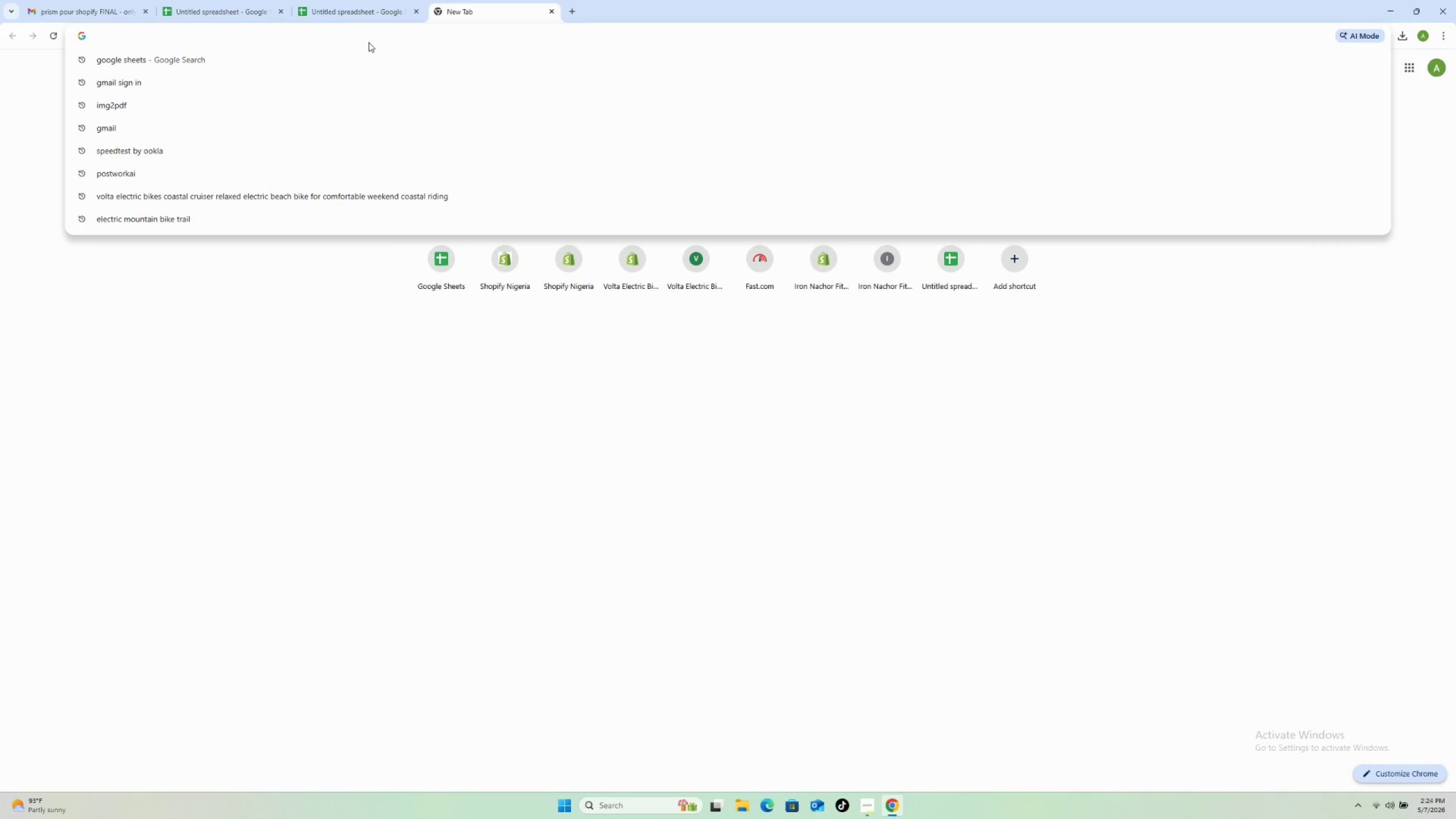 
type(par)
 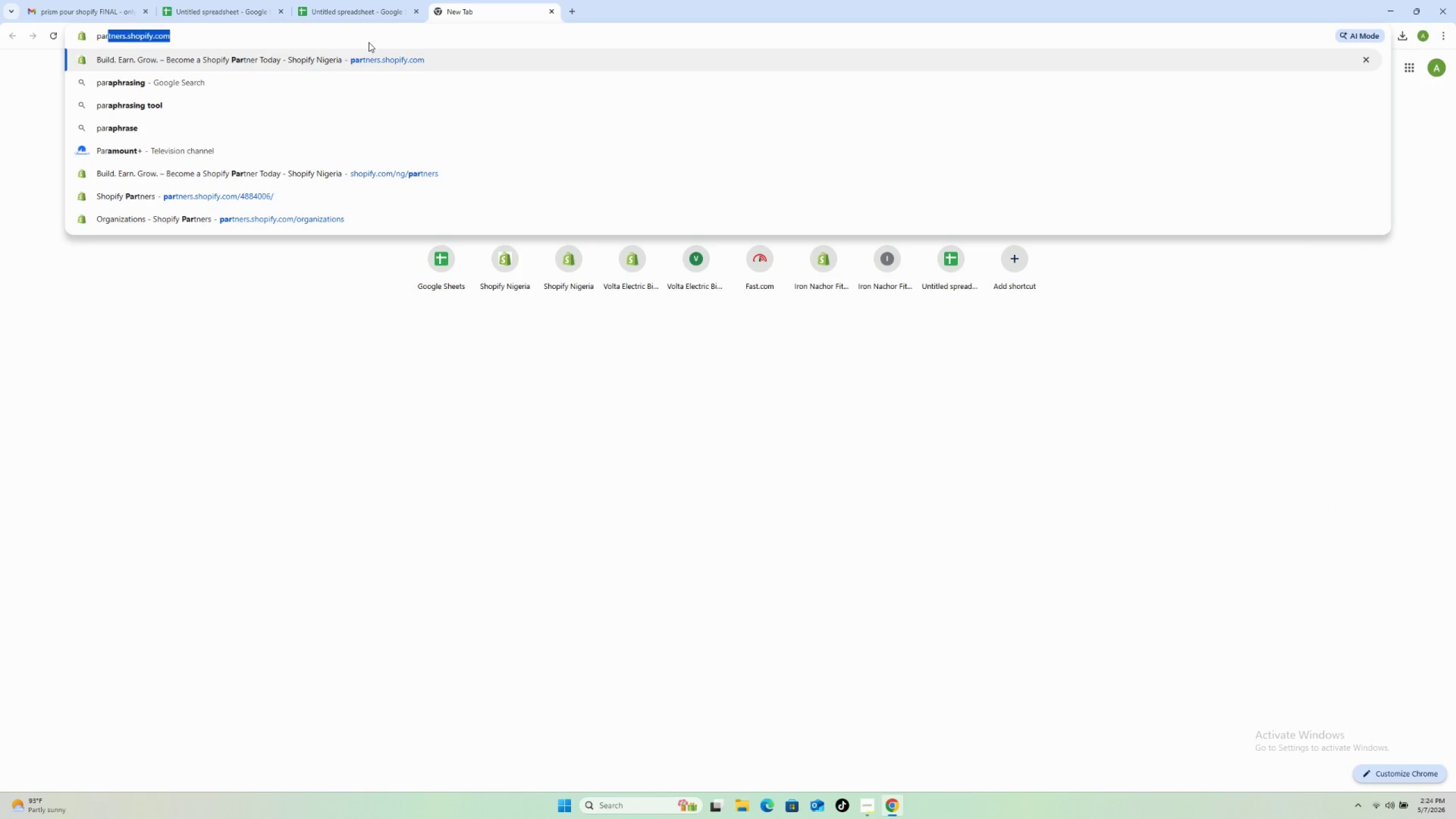 
key(Enter)
 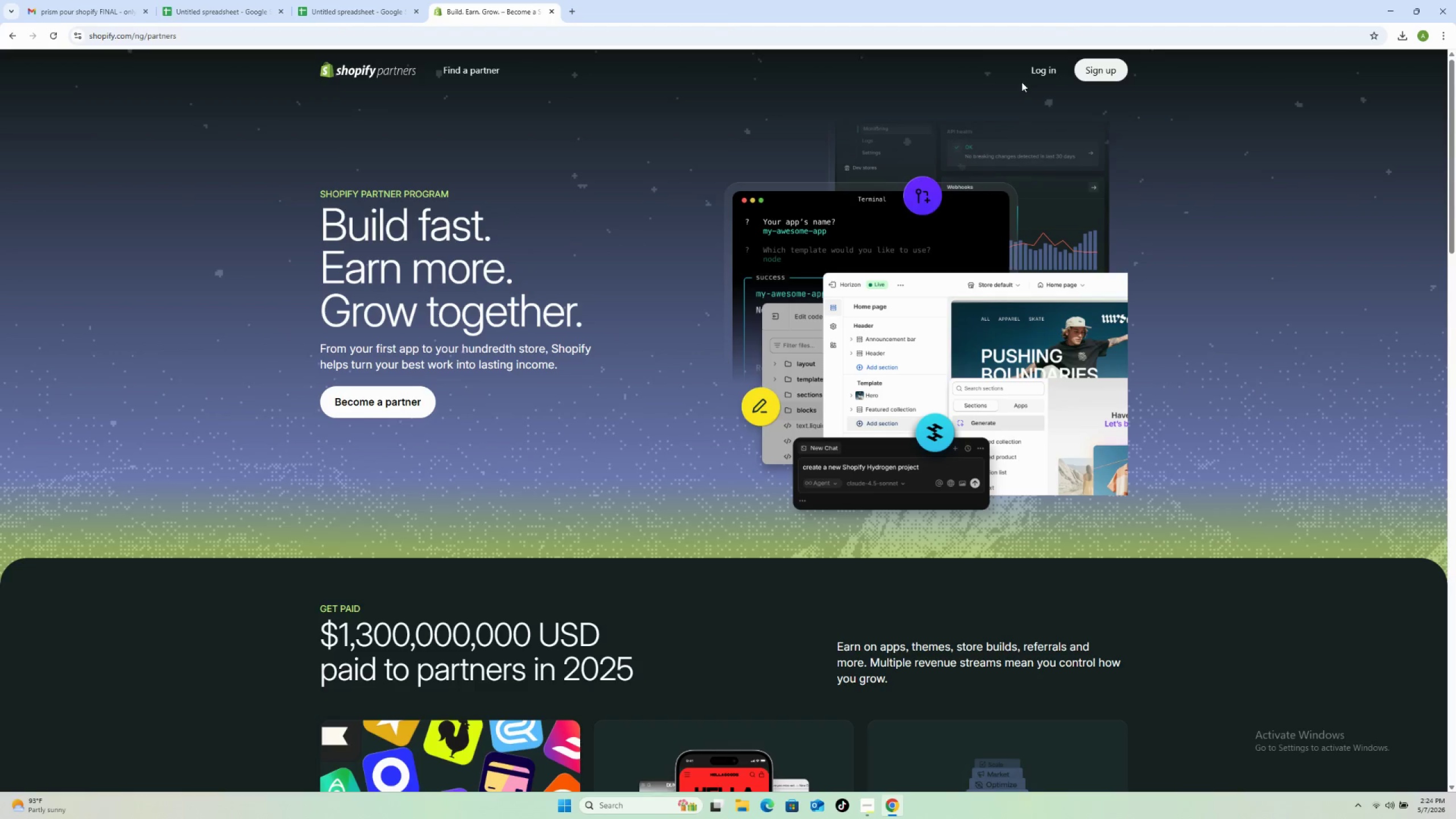 
wait(6.47)
 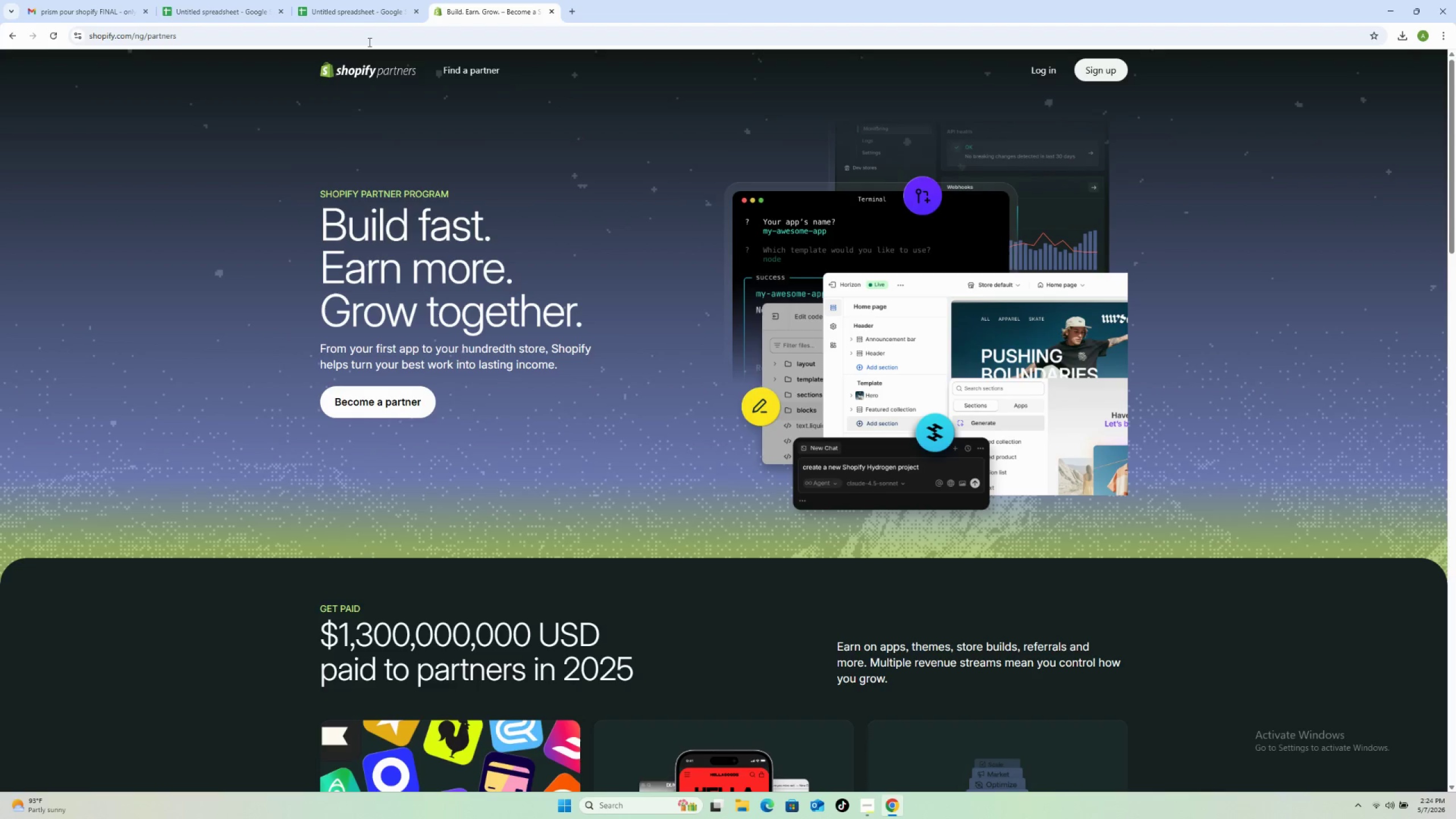 
left_click([1045, 68])
 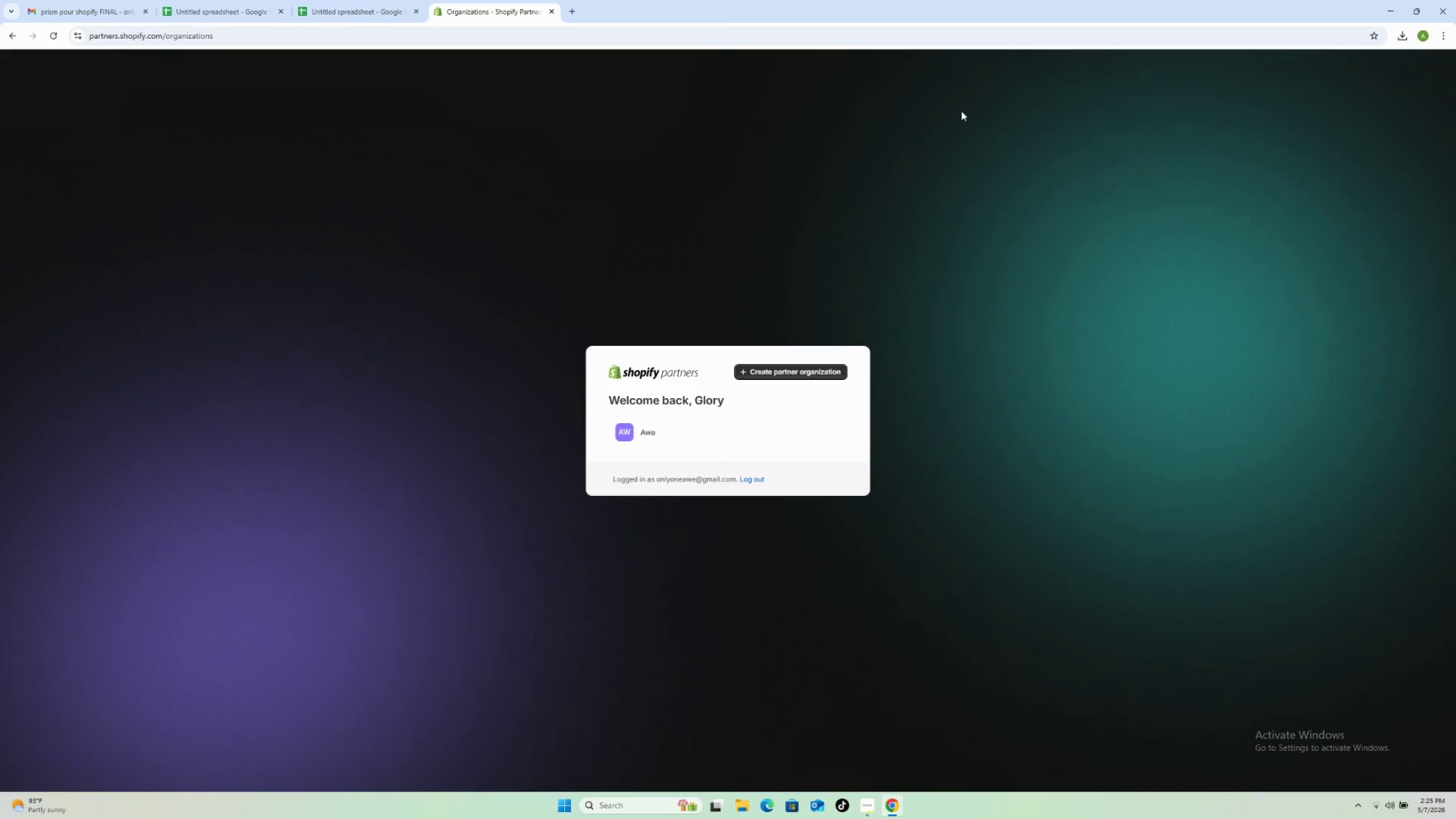 
wait(21.64)
 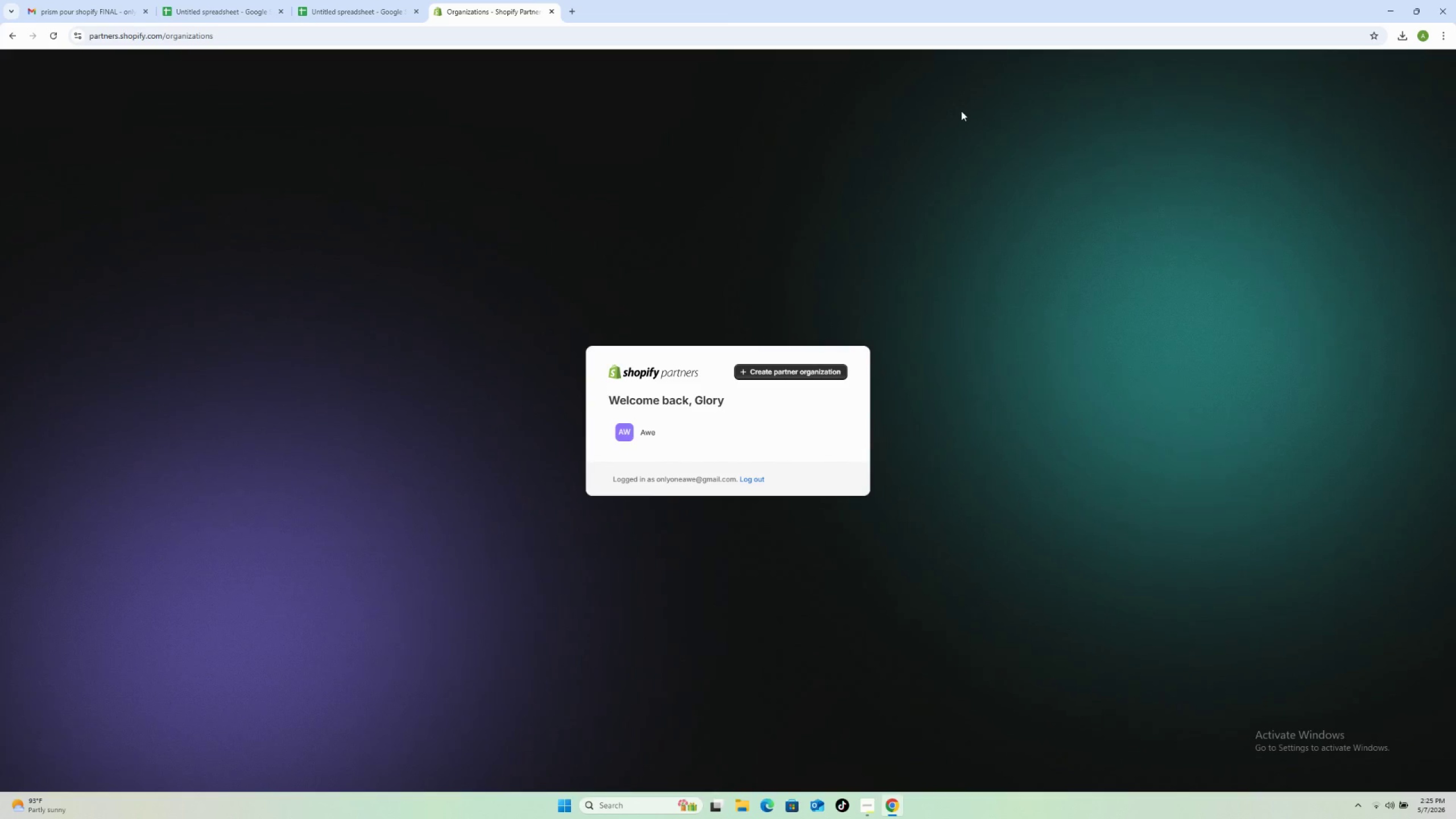 
left_click([677, 433])
 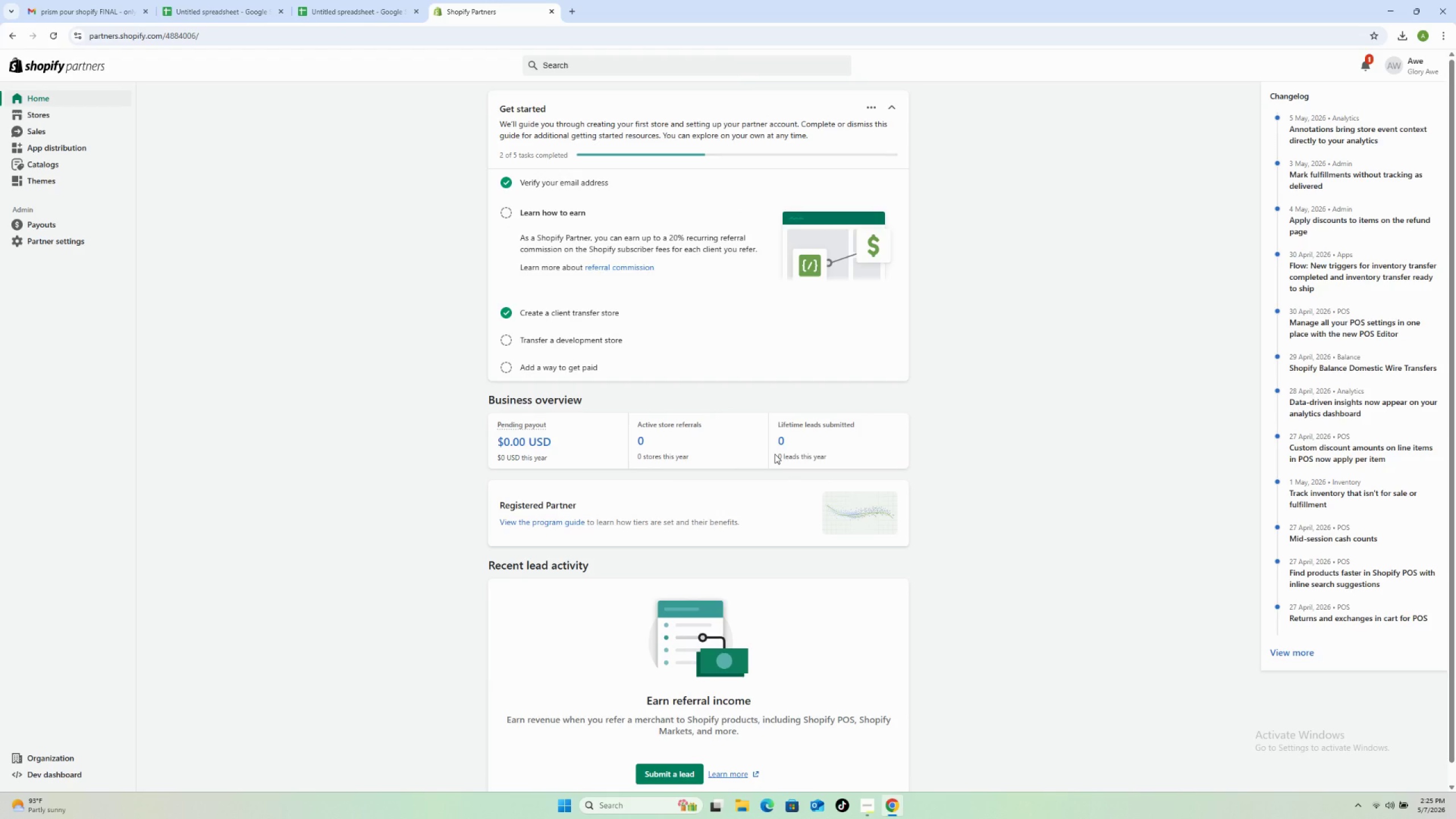 
wait(33.27)
 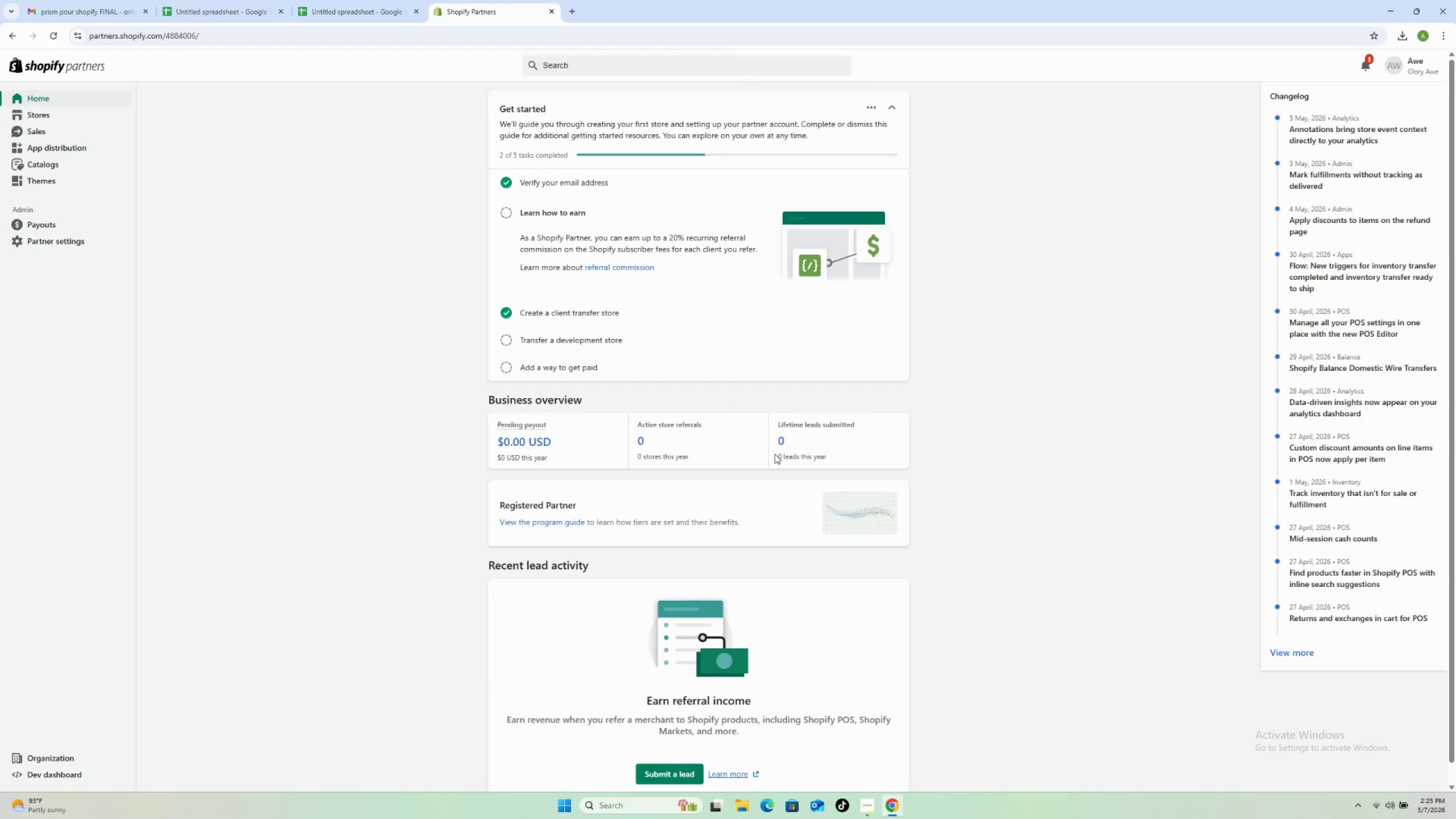 
left_click([71, 111])
 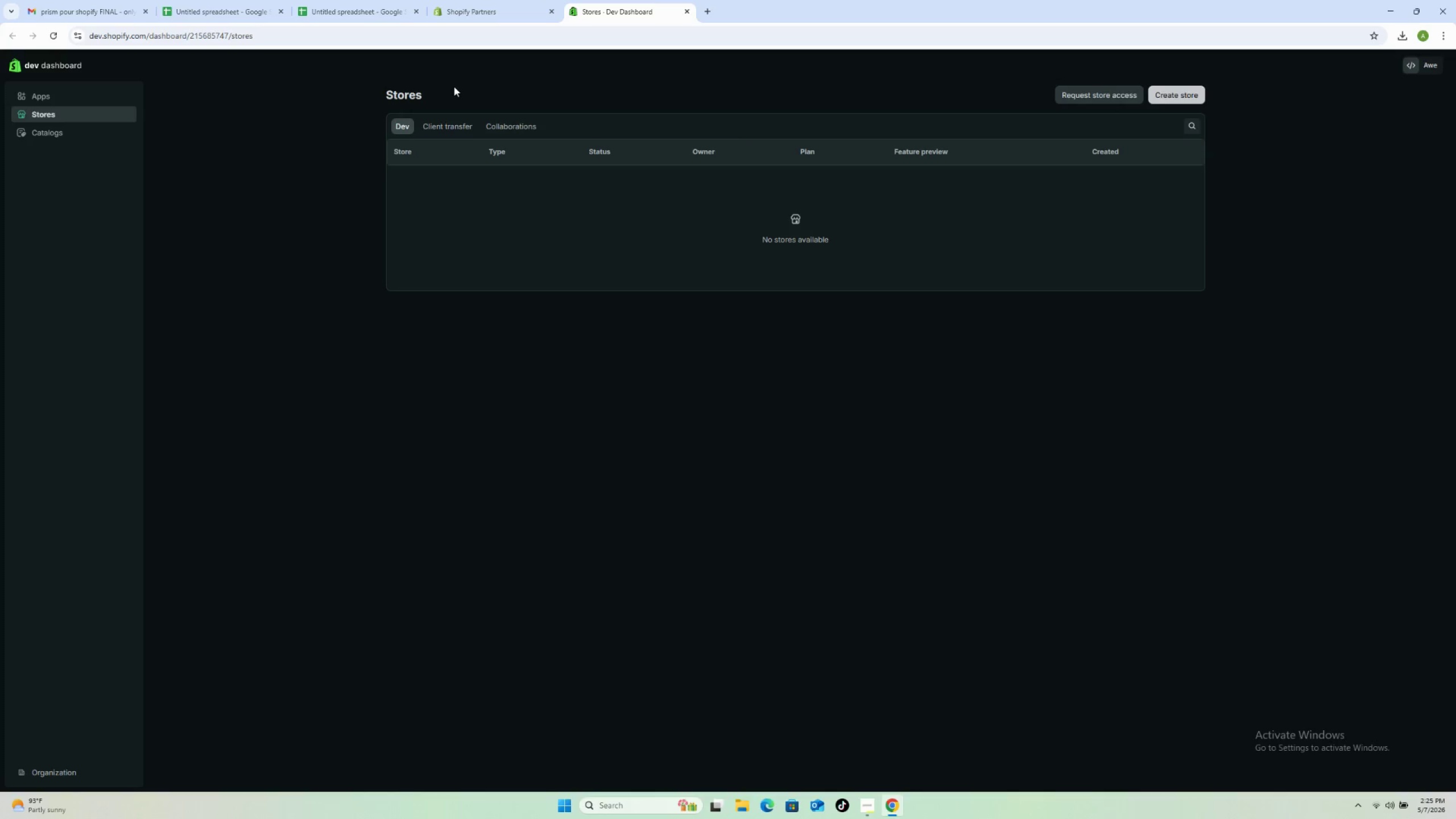 
wait(5.81)
 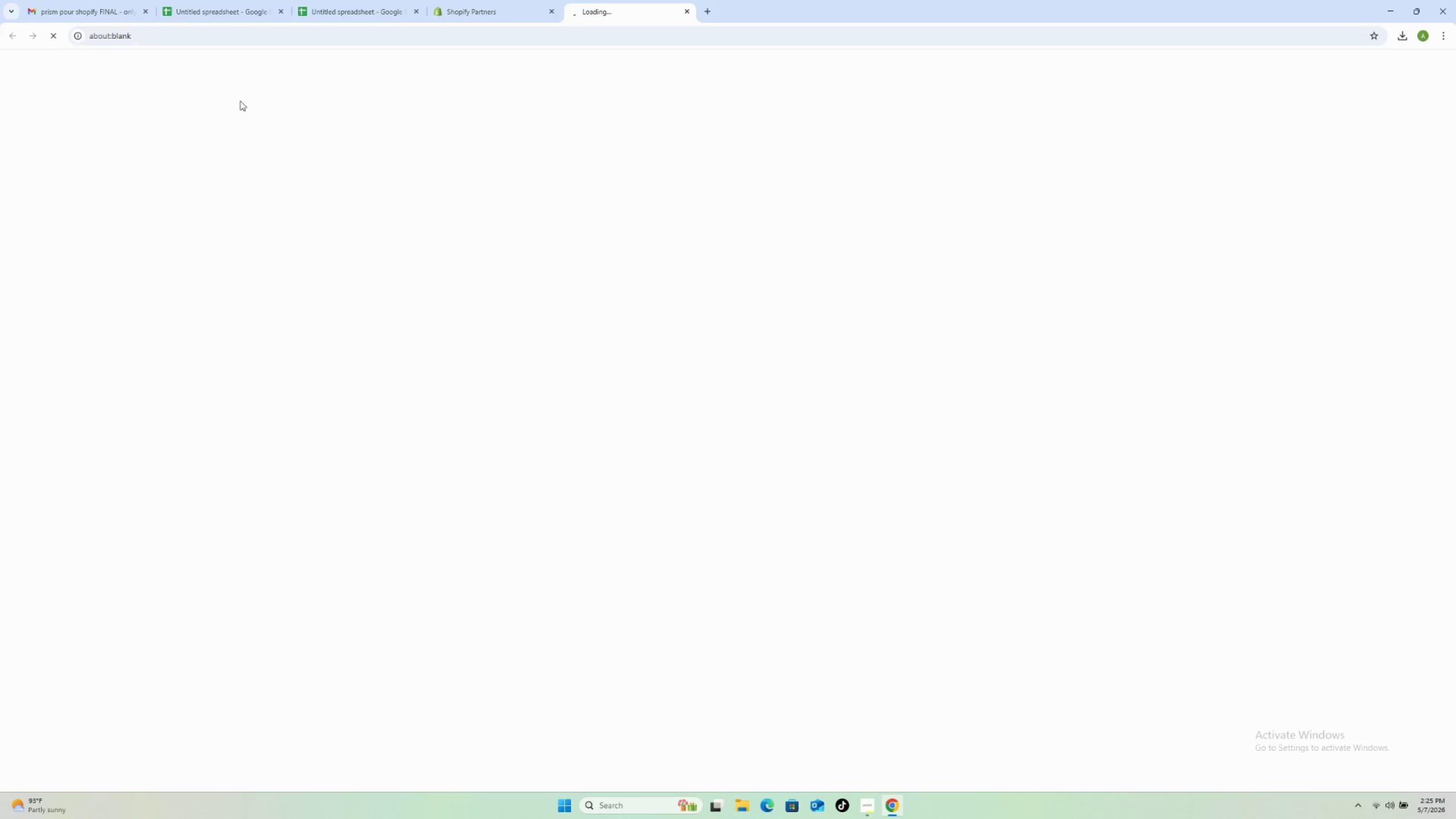 
left_click([440, 130])
 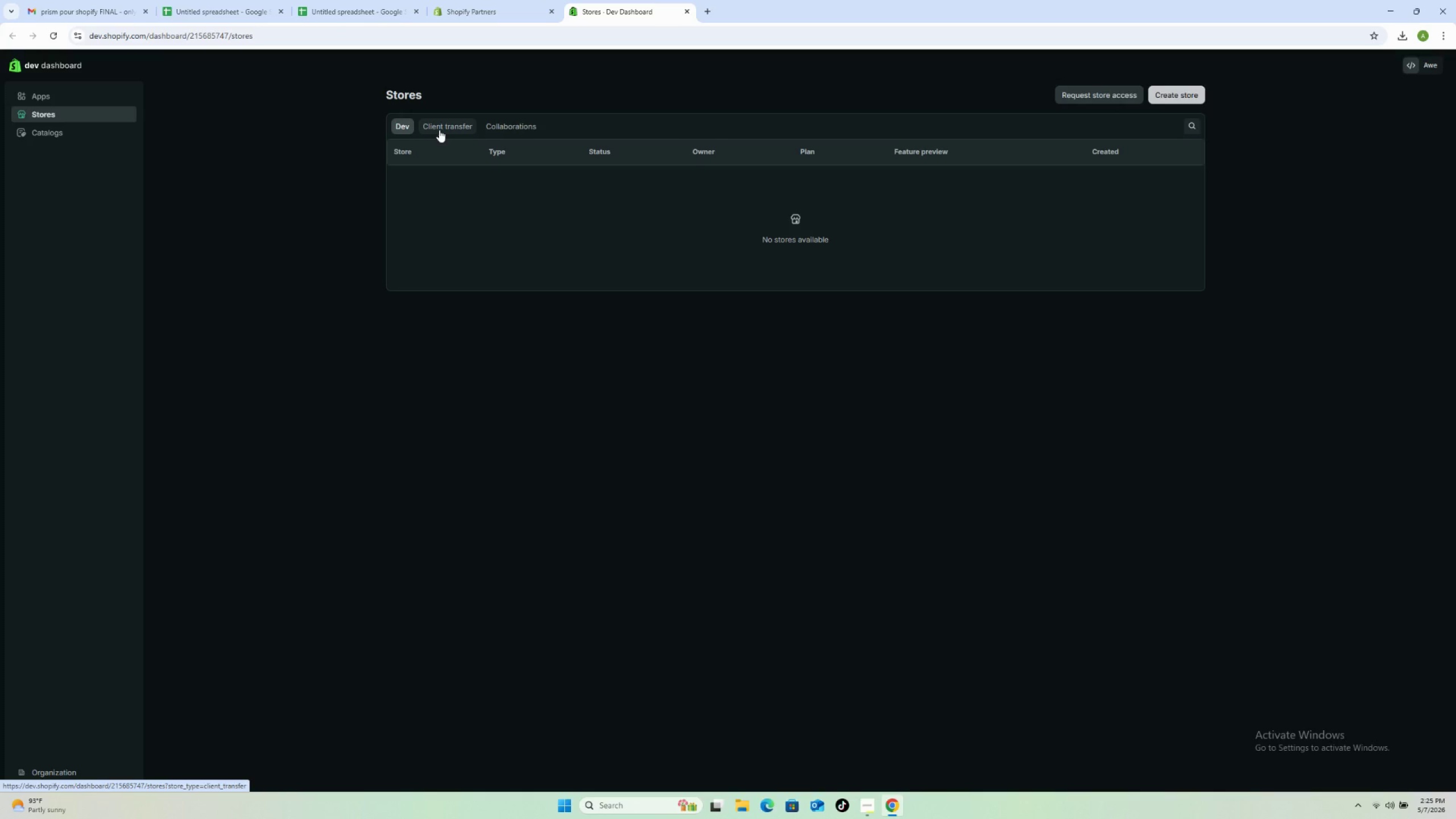 
left_click([439, 130])
 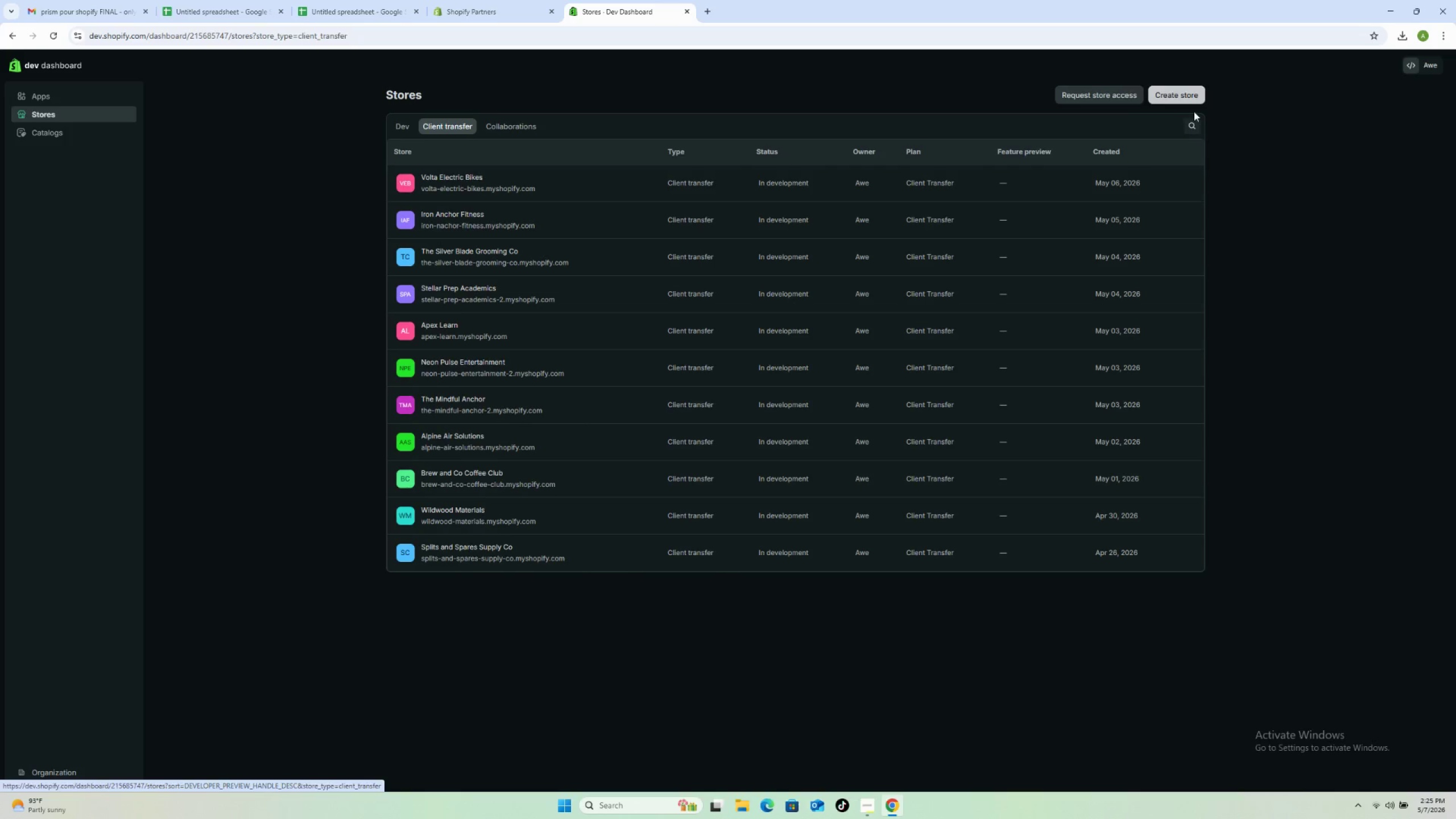 
left_click([1187, 96])
 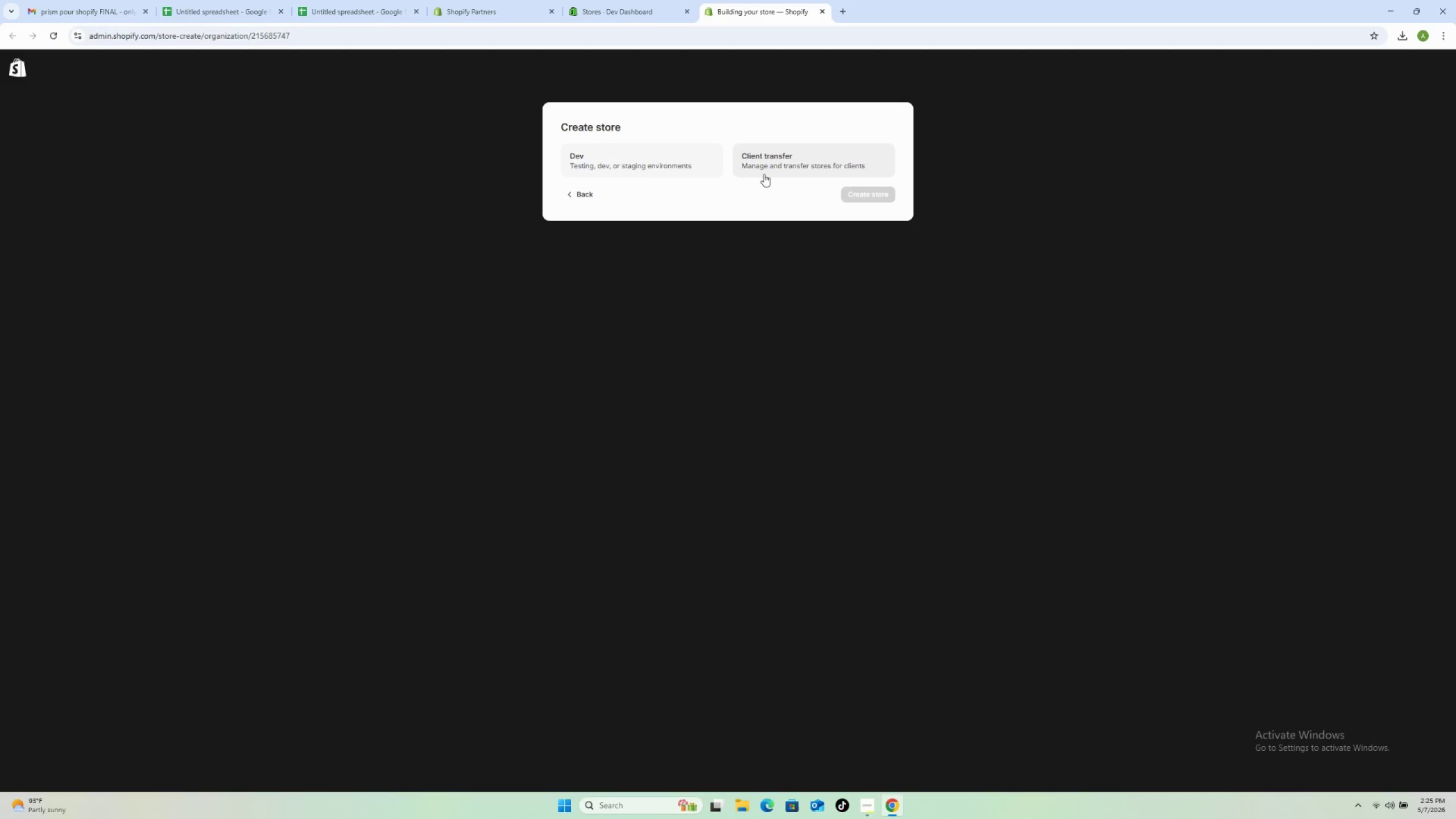 
left_click([795, 220])
 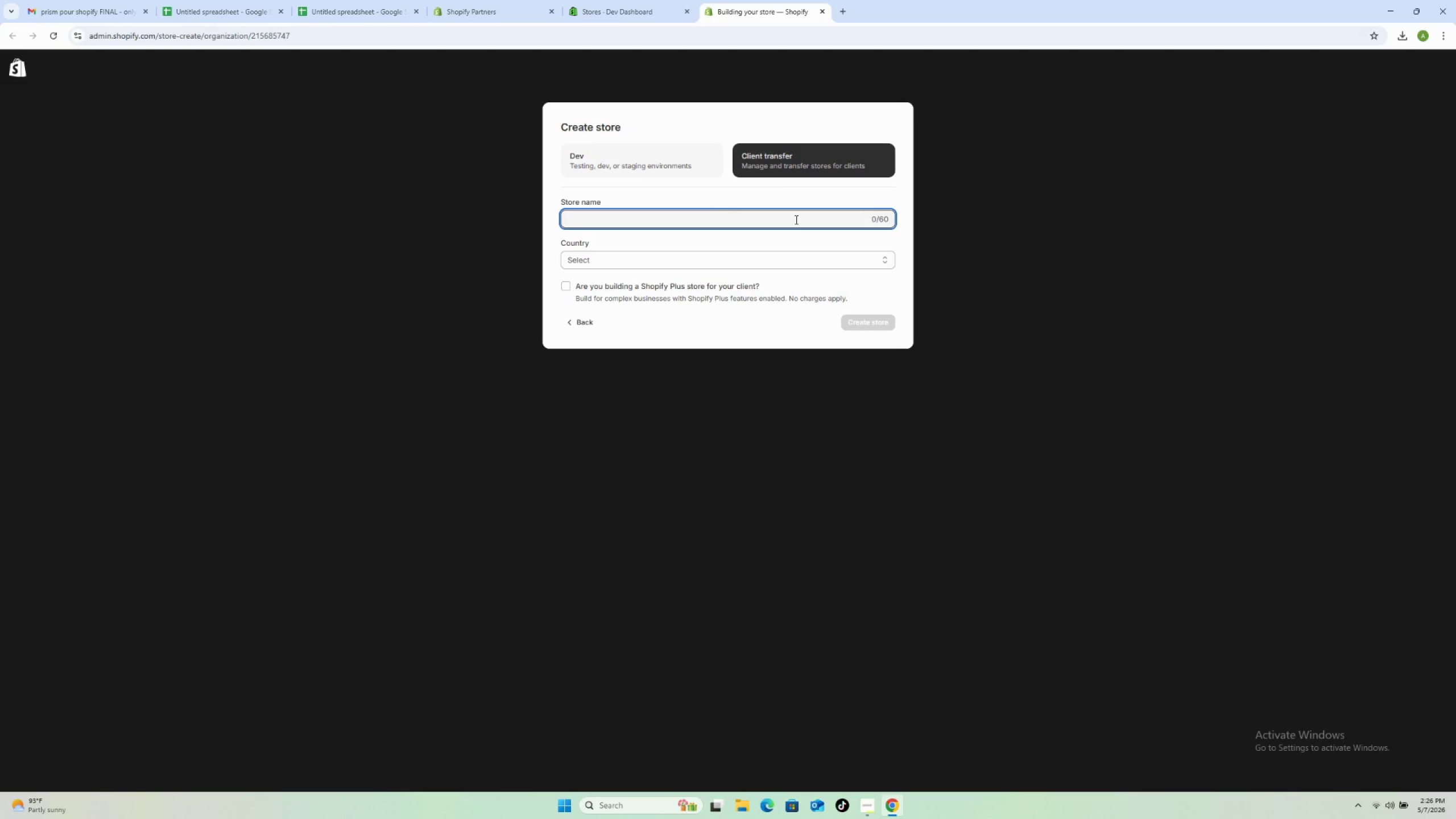 
type(Prs)
key(Backspace)
type(ism and Pour)
 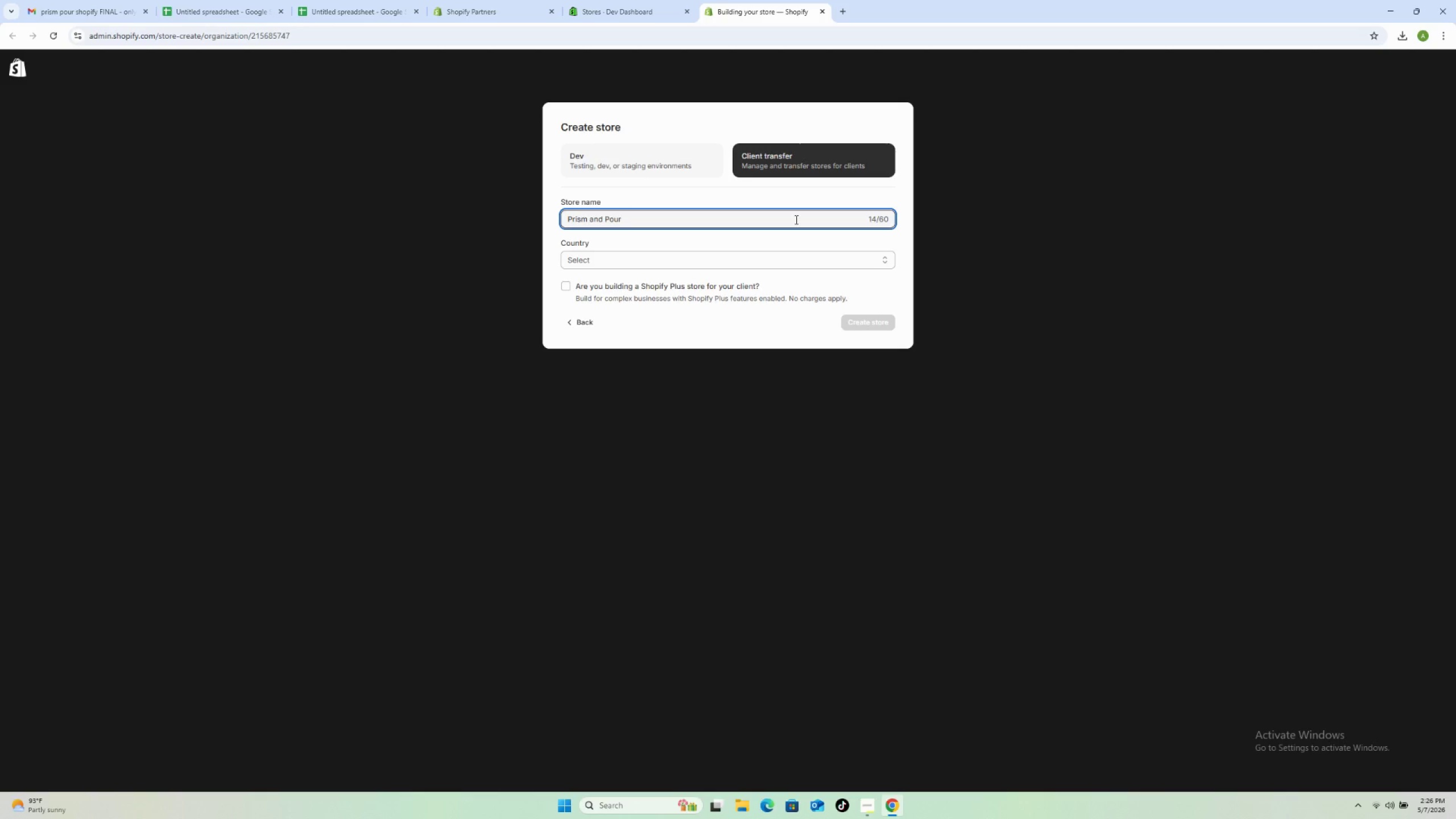 
left_click([778, 260])
 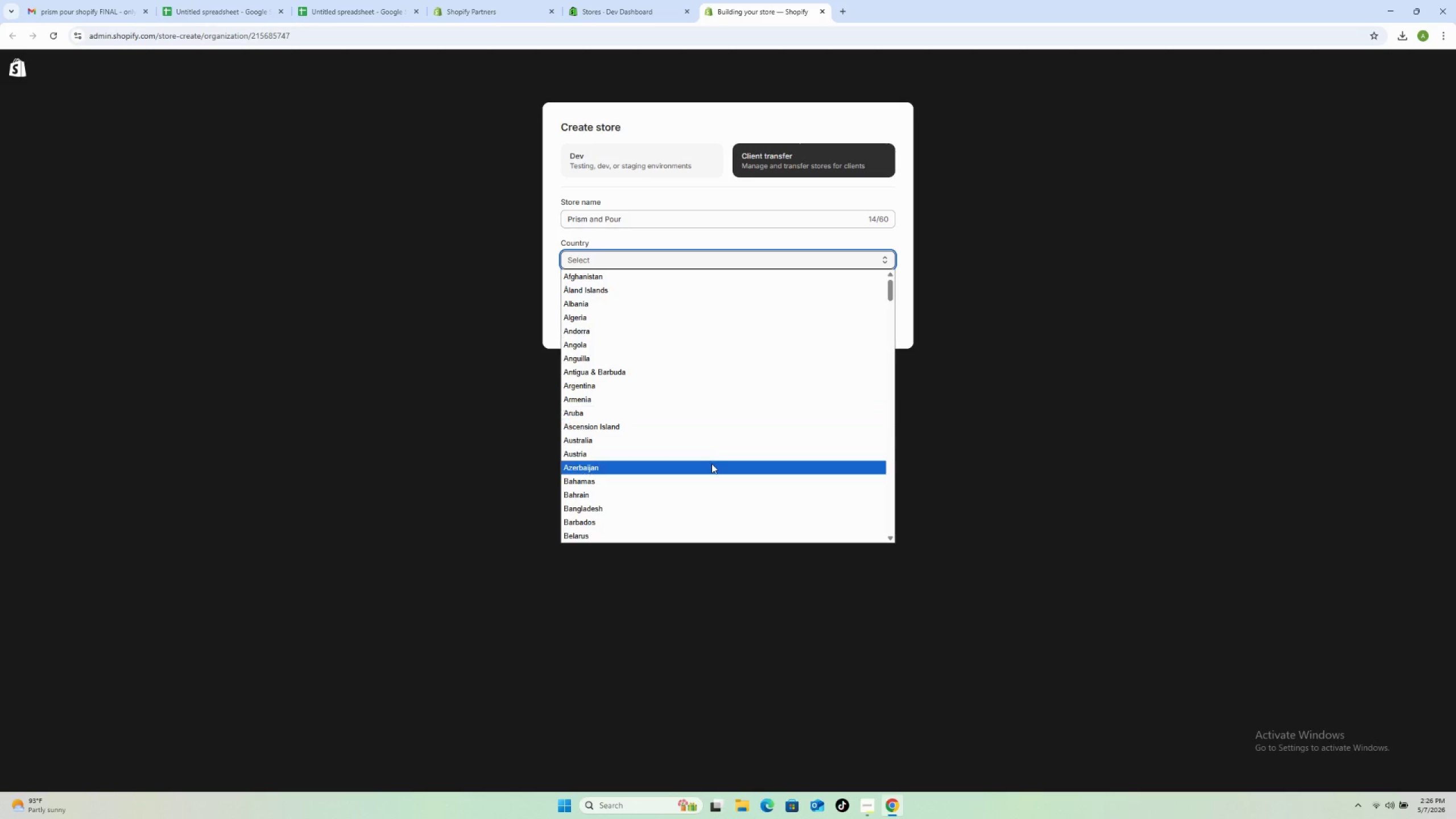 
scroll: coordinate [726, 445], scroll_direction: down, amount: 27.0
 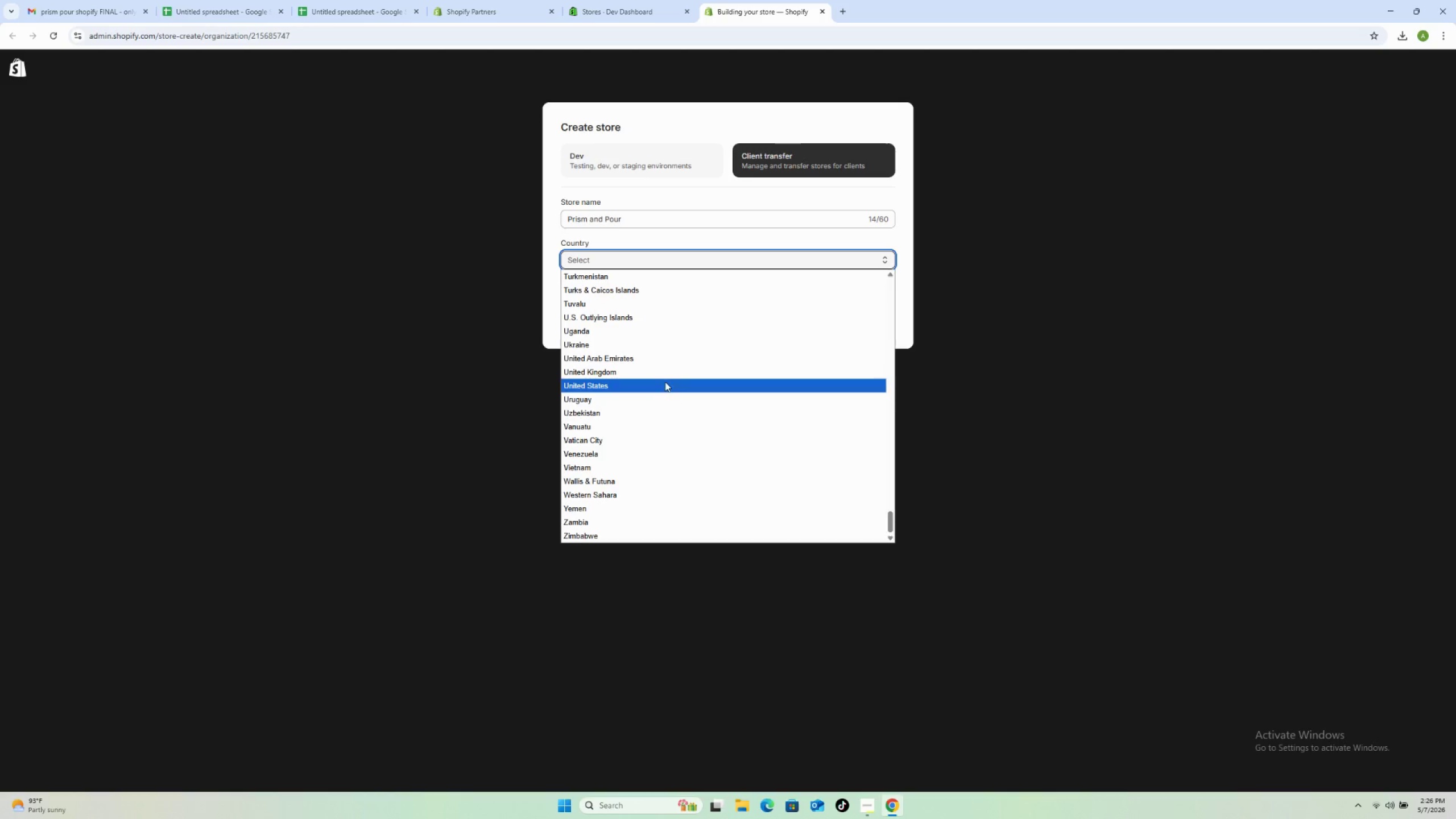 
left_click([661, 386])
 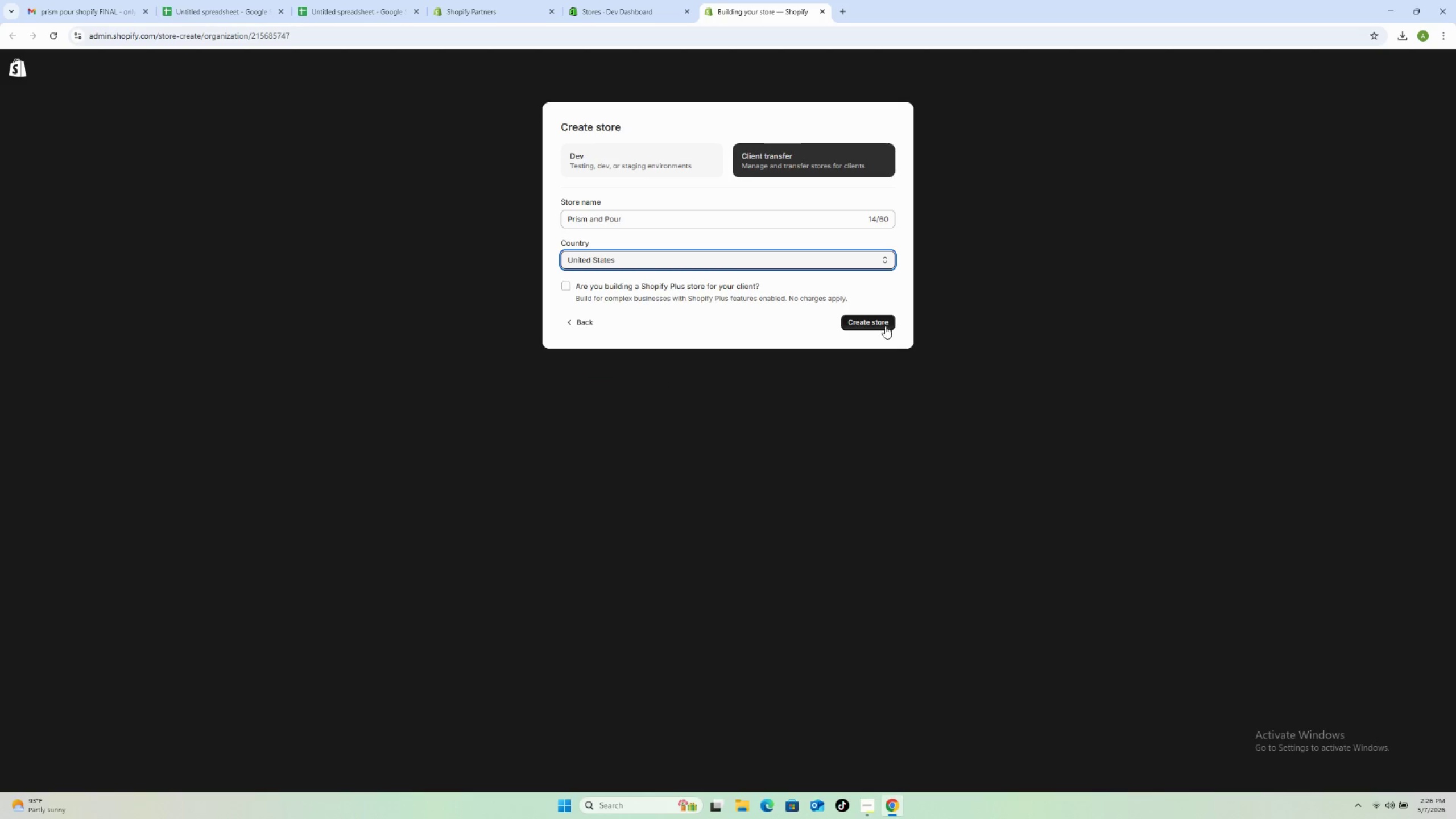 
left_click([880, 322])
 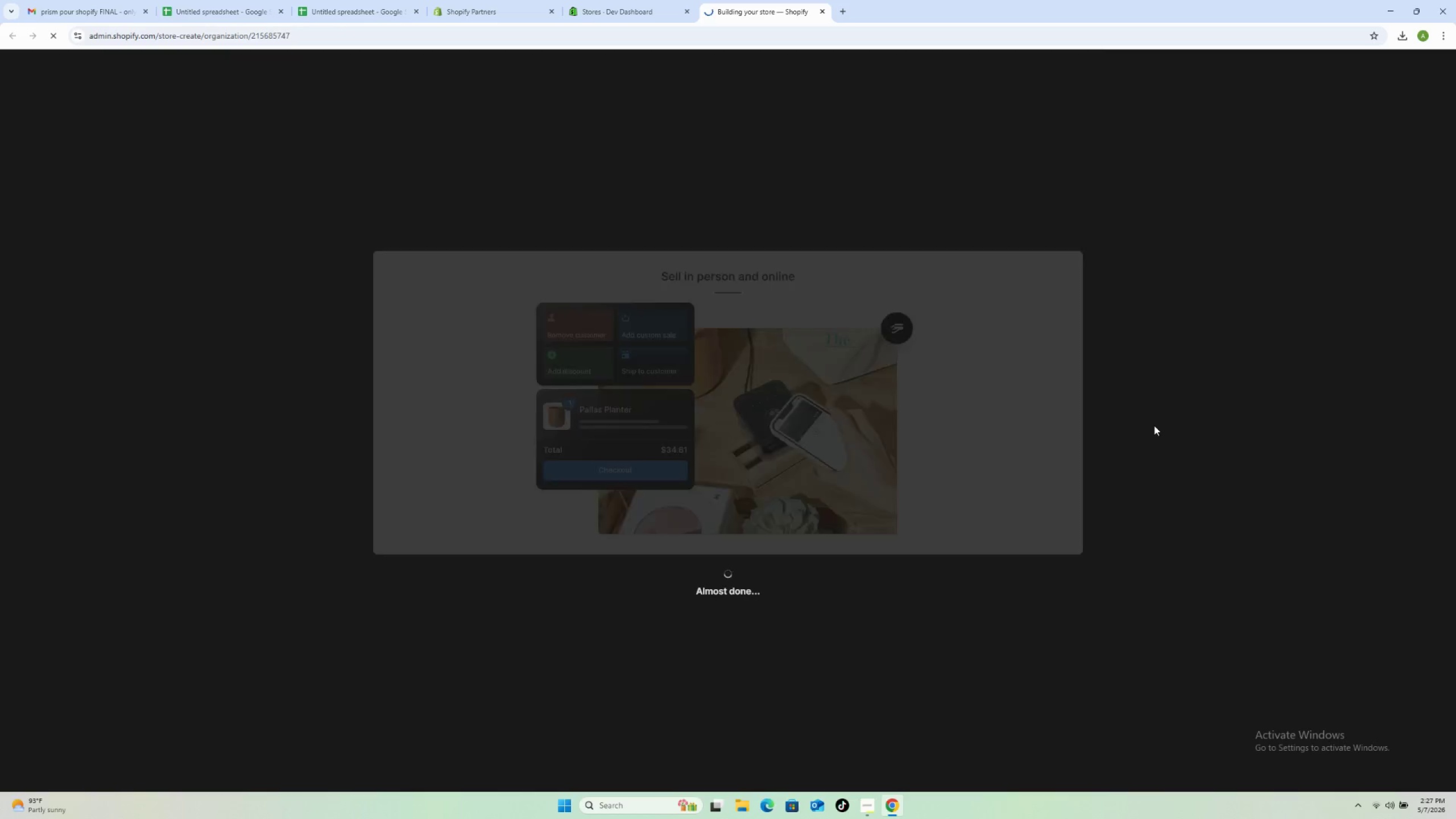 
wait(64.73)
 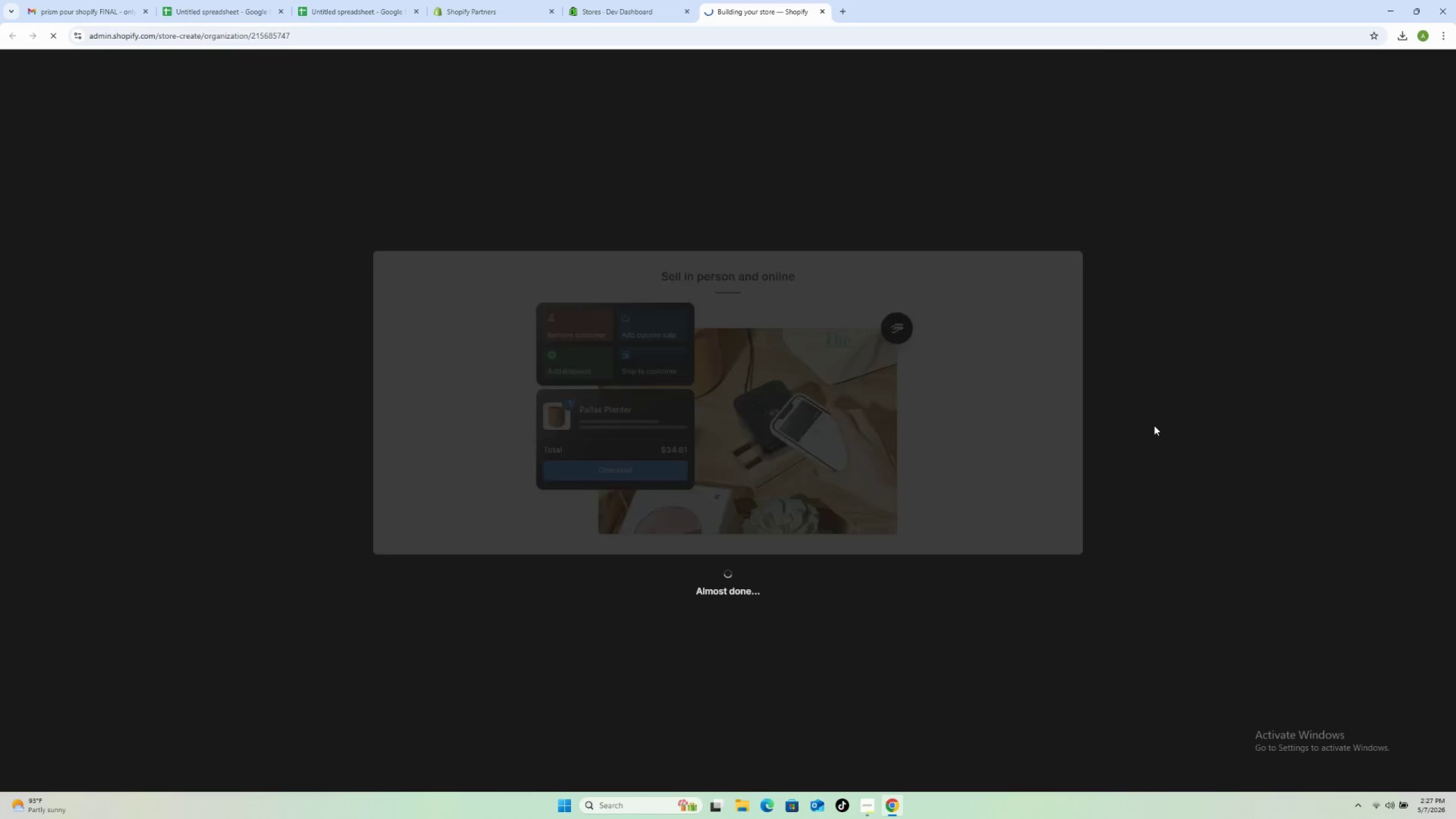 
left_click([707, 235])
 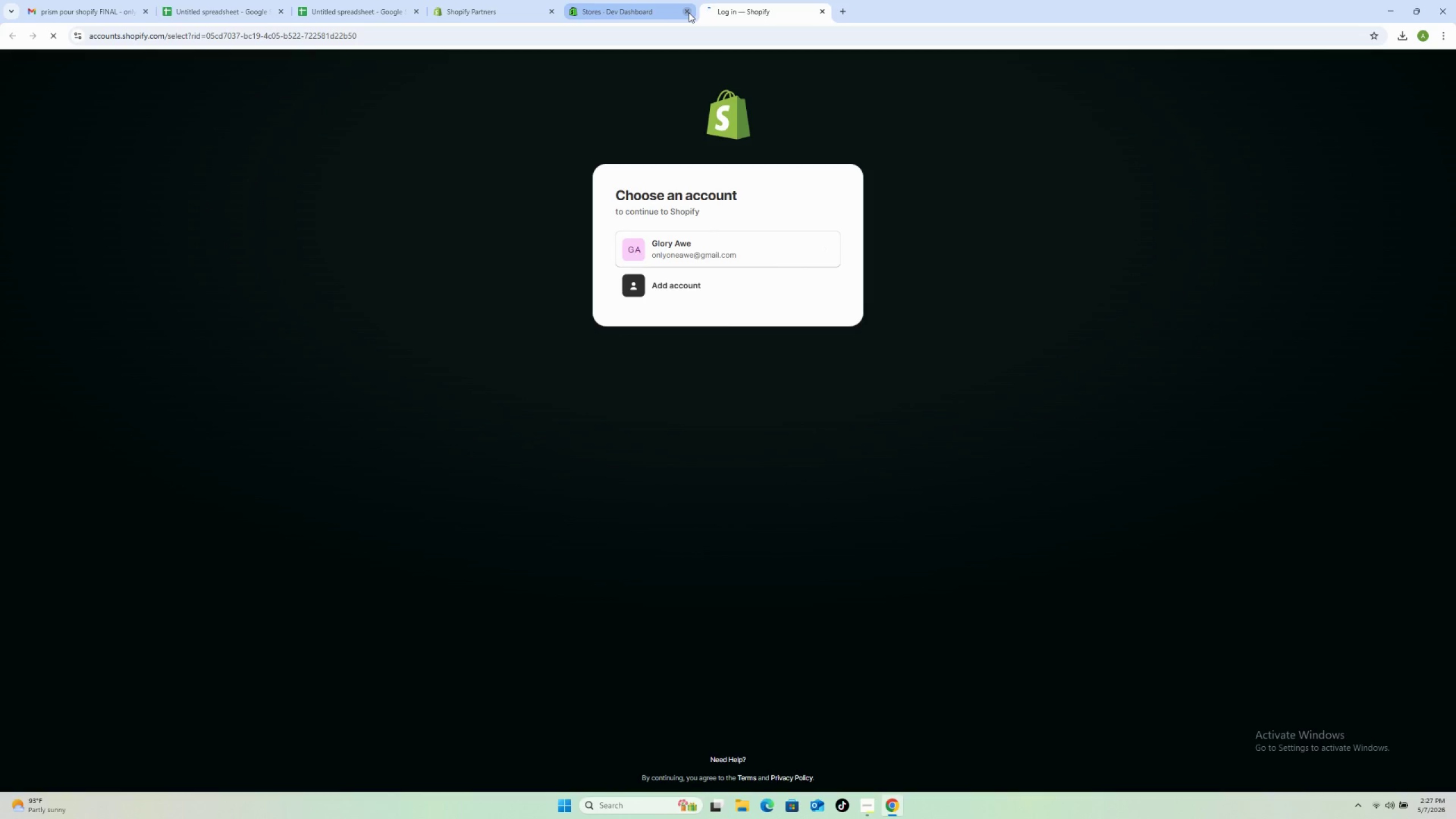 
left_click([689, 13])
 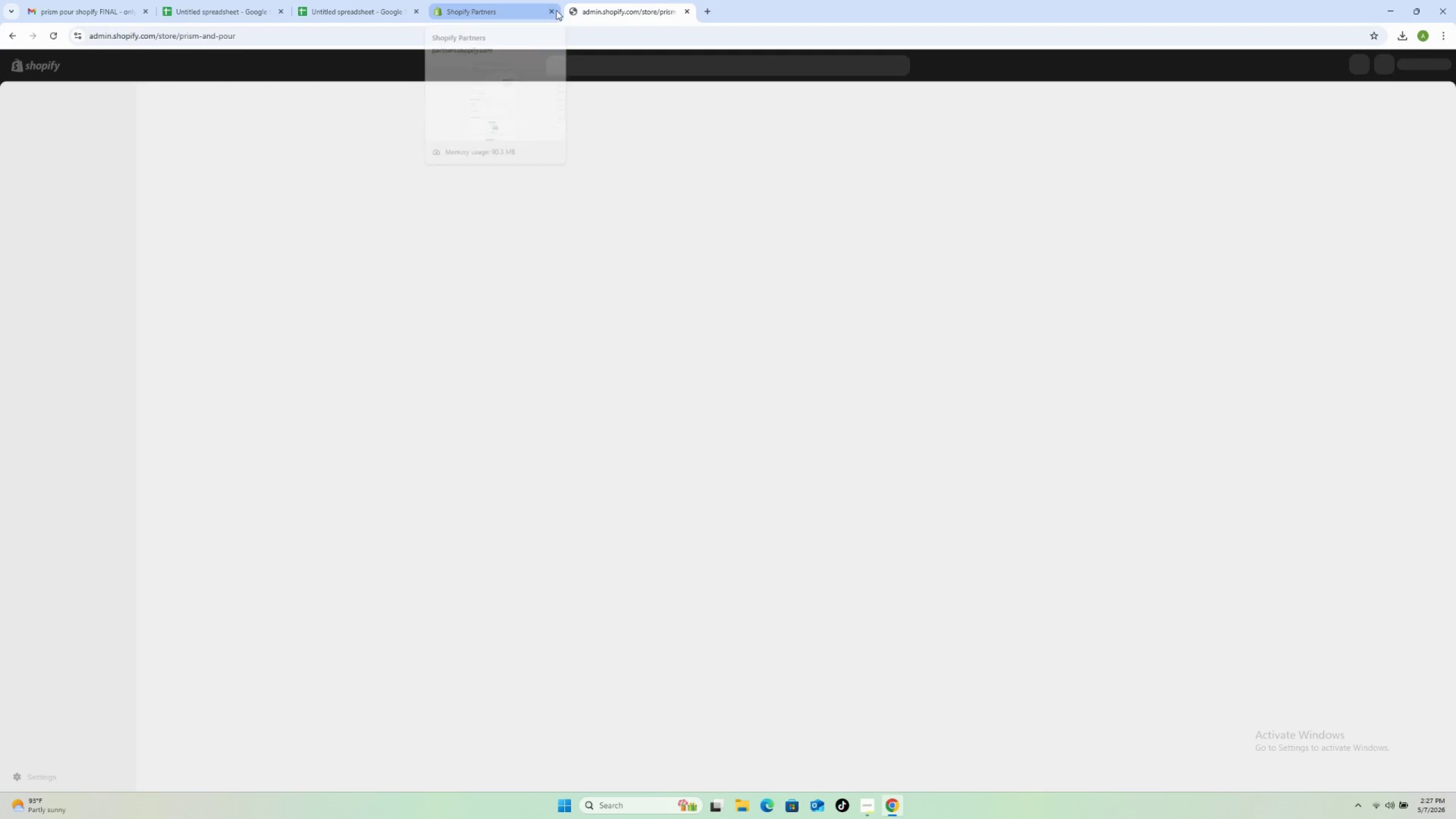 
left_click([551, 9])
 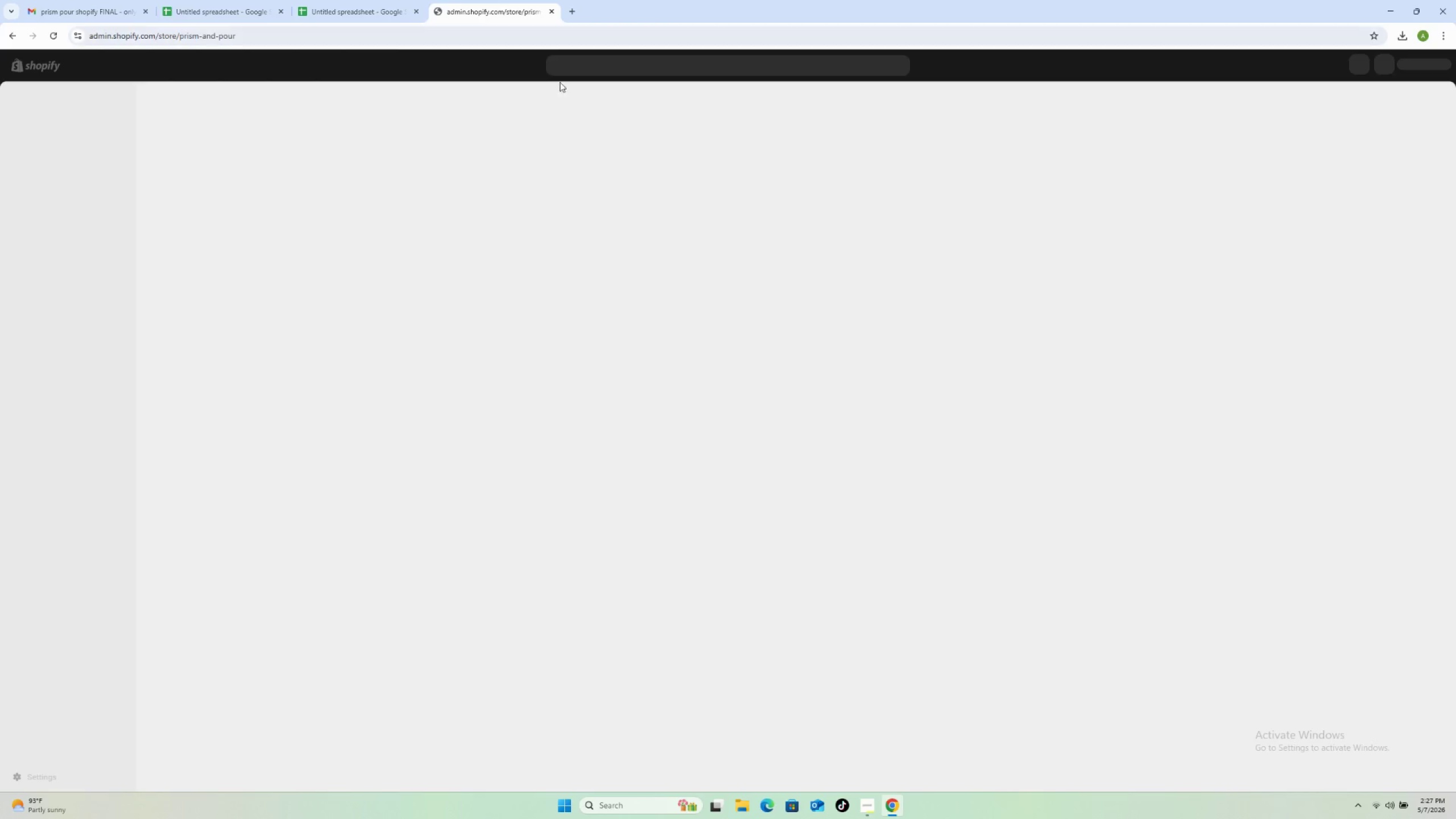 
mouse_move([626, 240])
 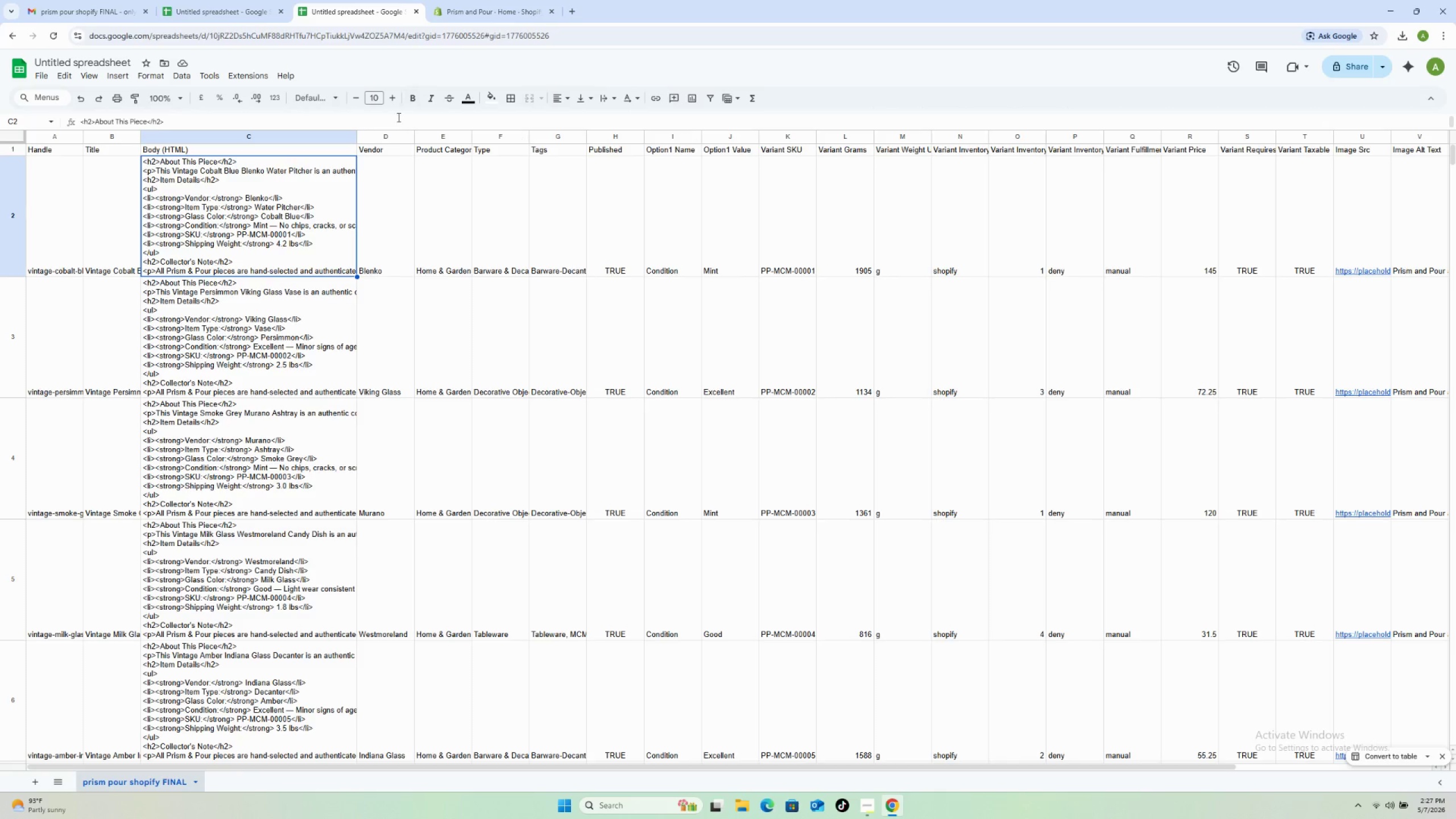 
left_click([354, 134])
 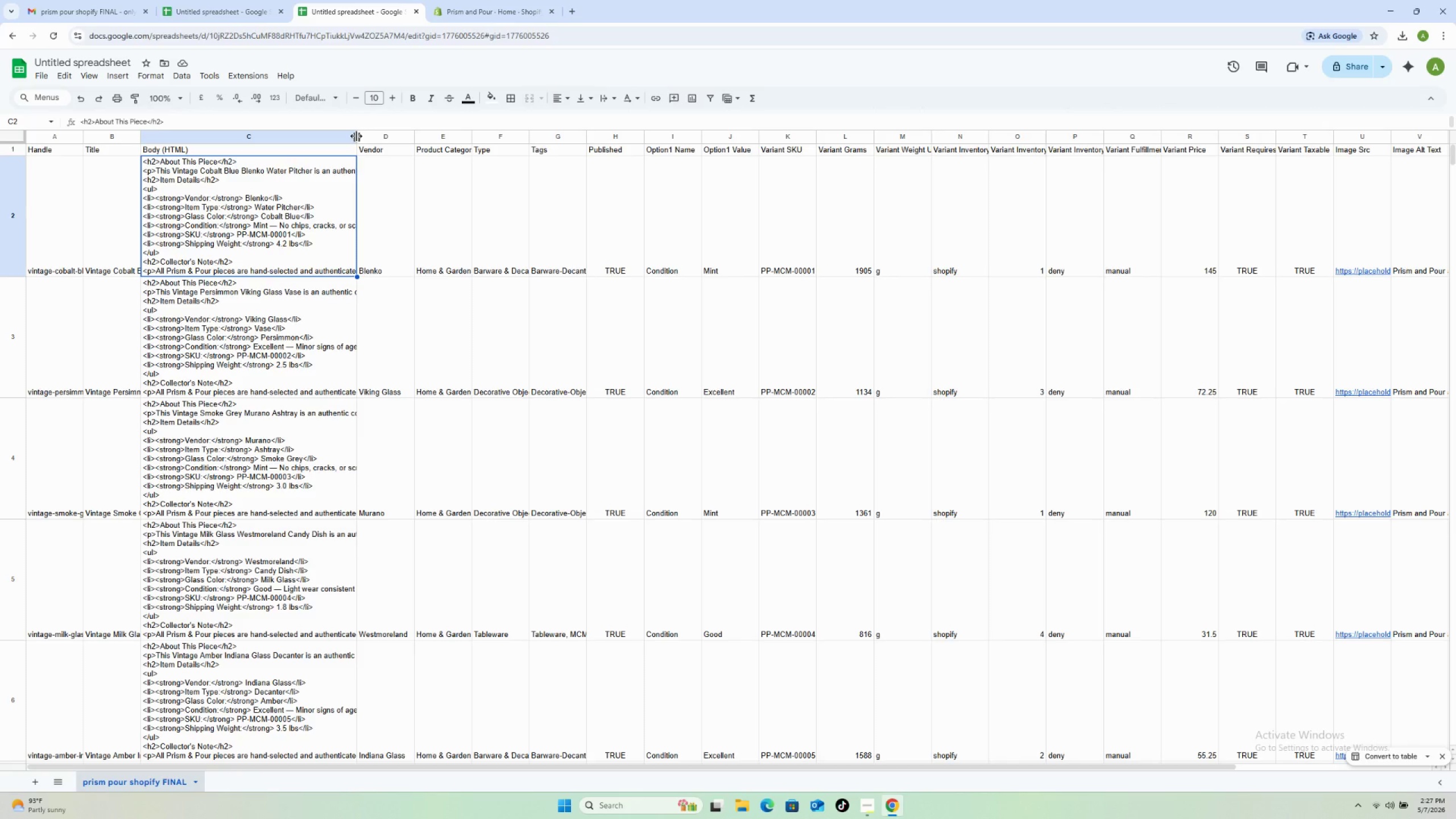 
left_click_drag(start_coordinate=[356, 136], to_coordinate=[464, 143])
 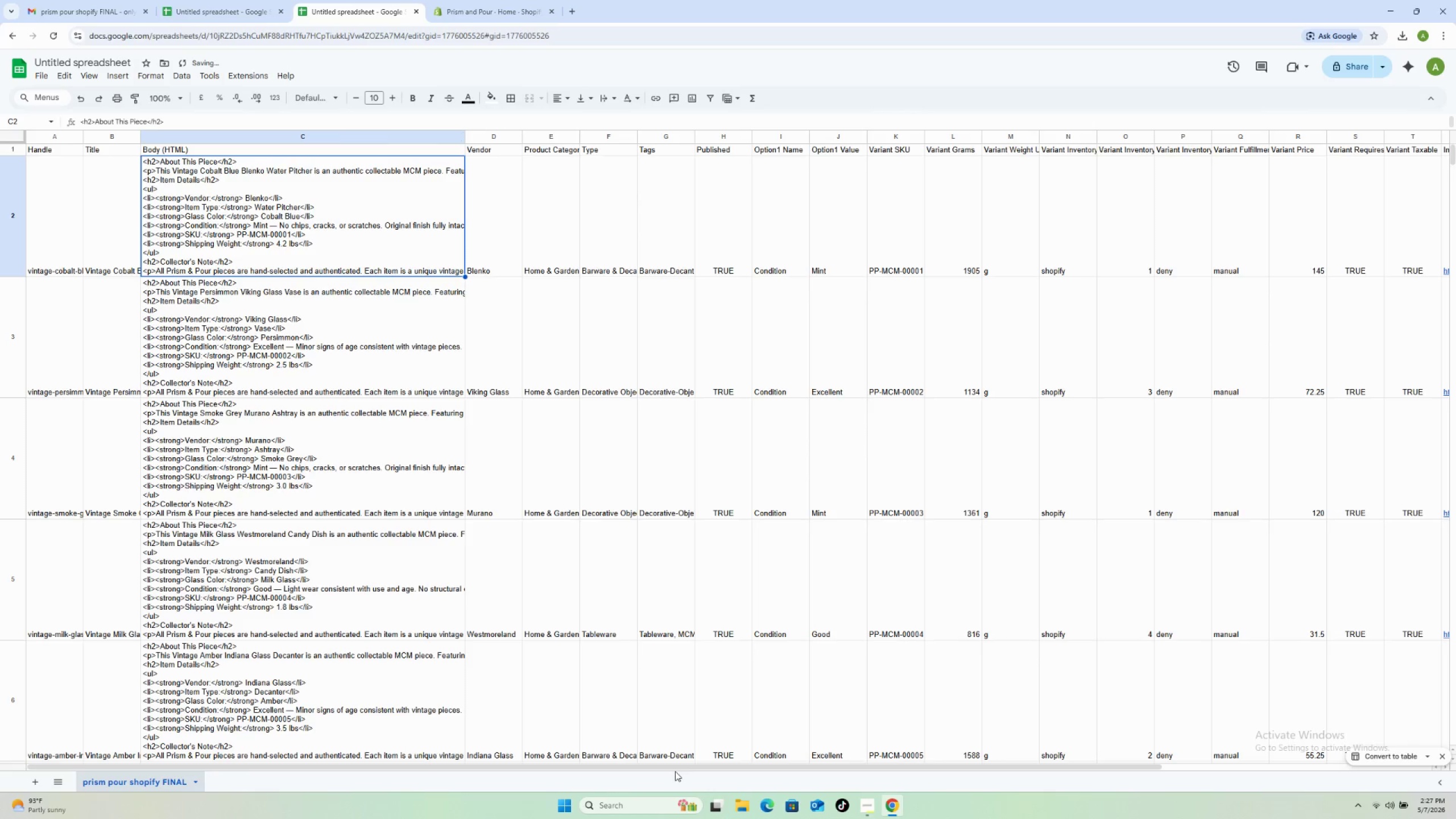 
left_click_drag(start_coordinate=[668, 764], to_coordinate=[871, 778])
 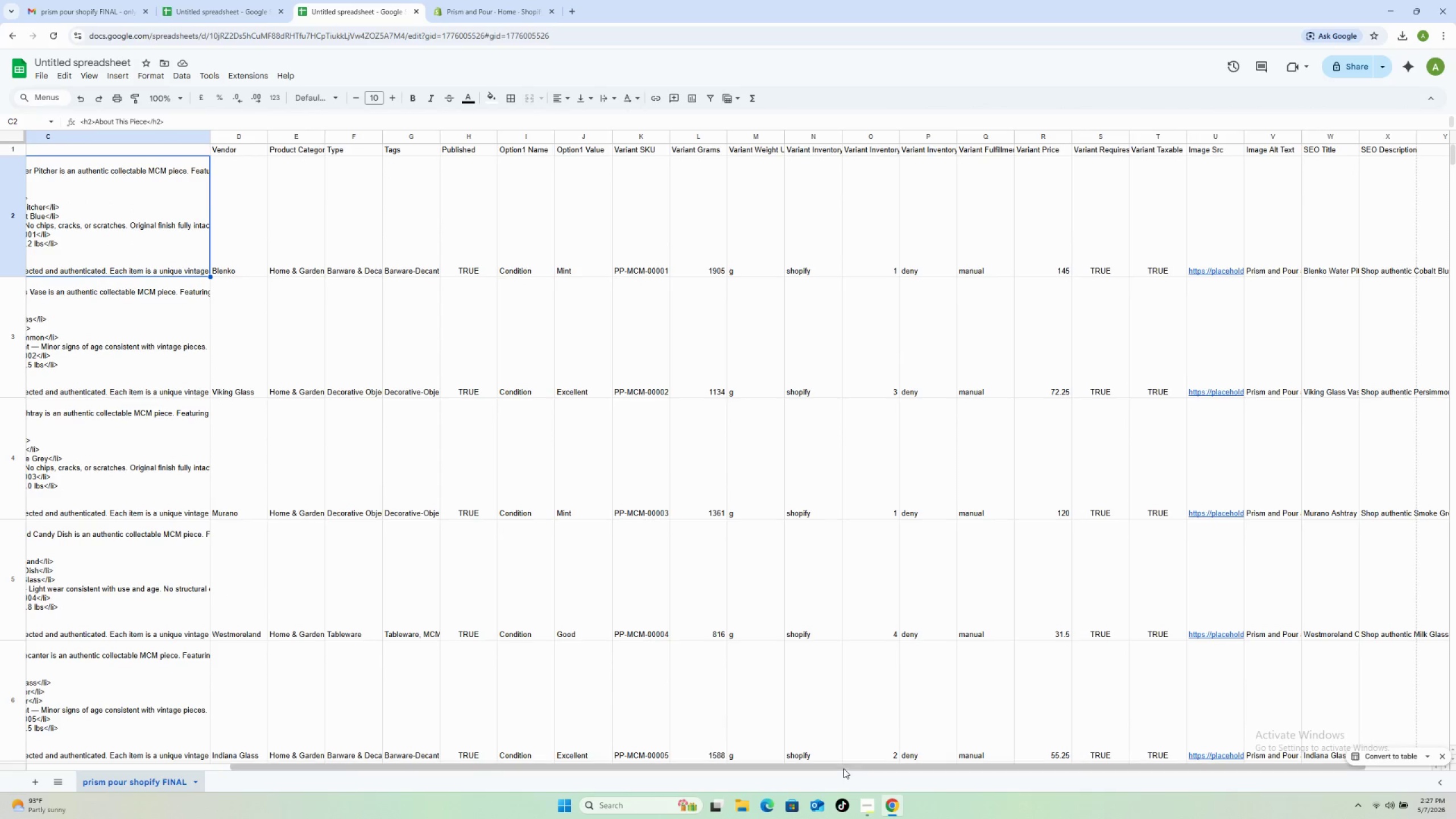 
left_click_drag(start_coordinate=[843, 766], to_coordinate=[1049, 783])
 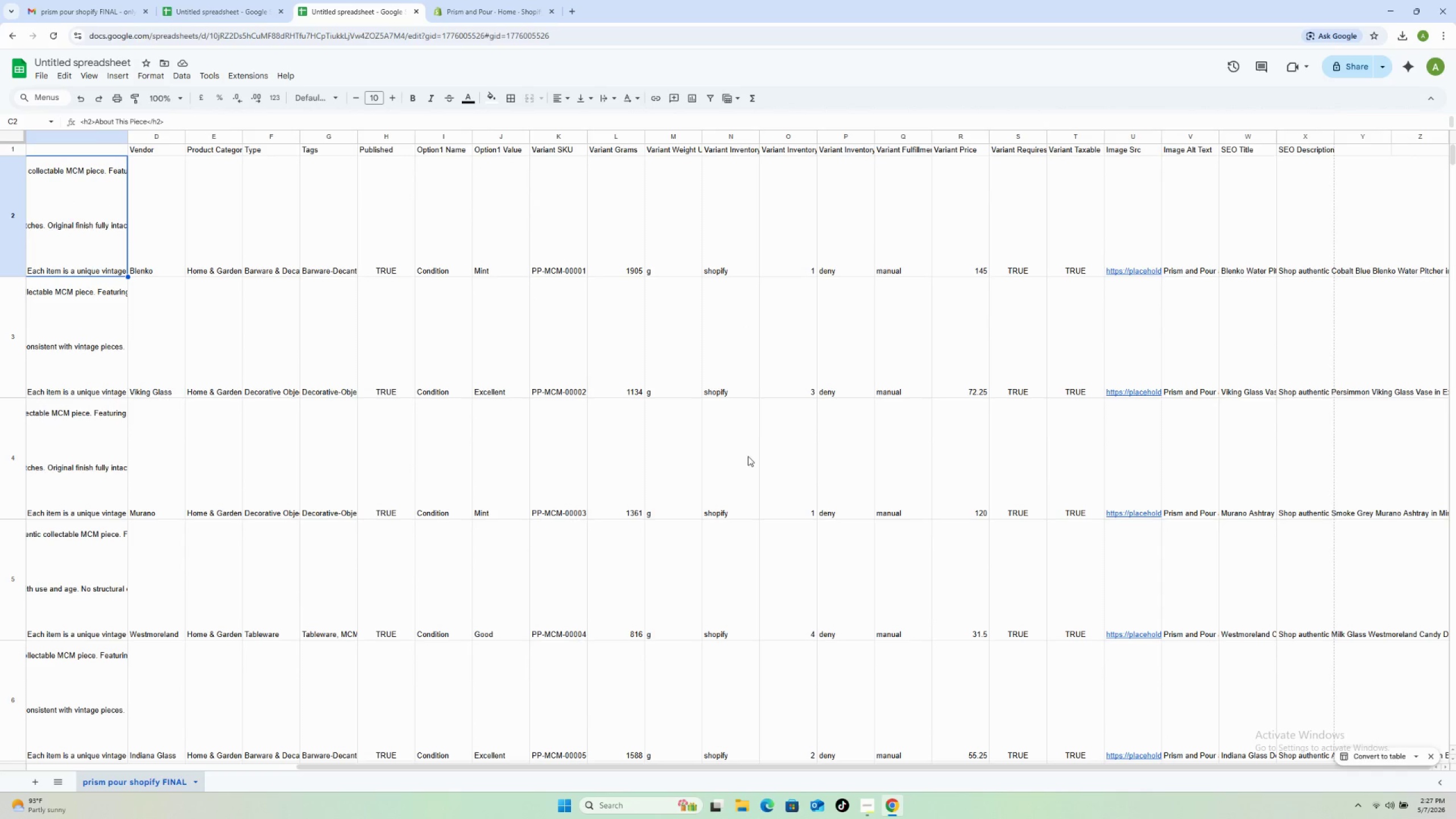 
scroll: coordinate [738, 441], scroll_direction: up, amount: 4.0
 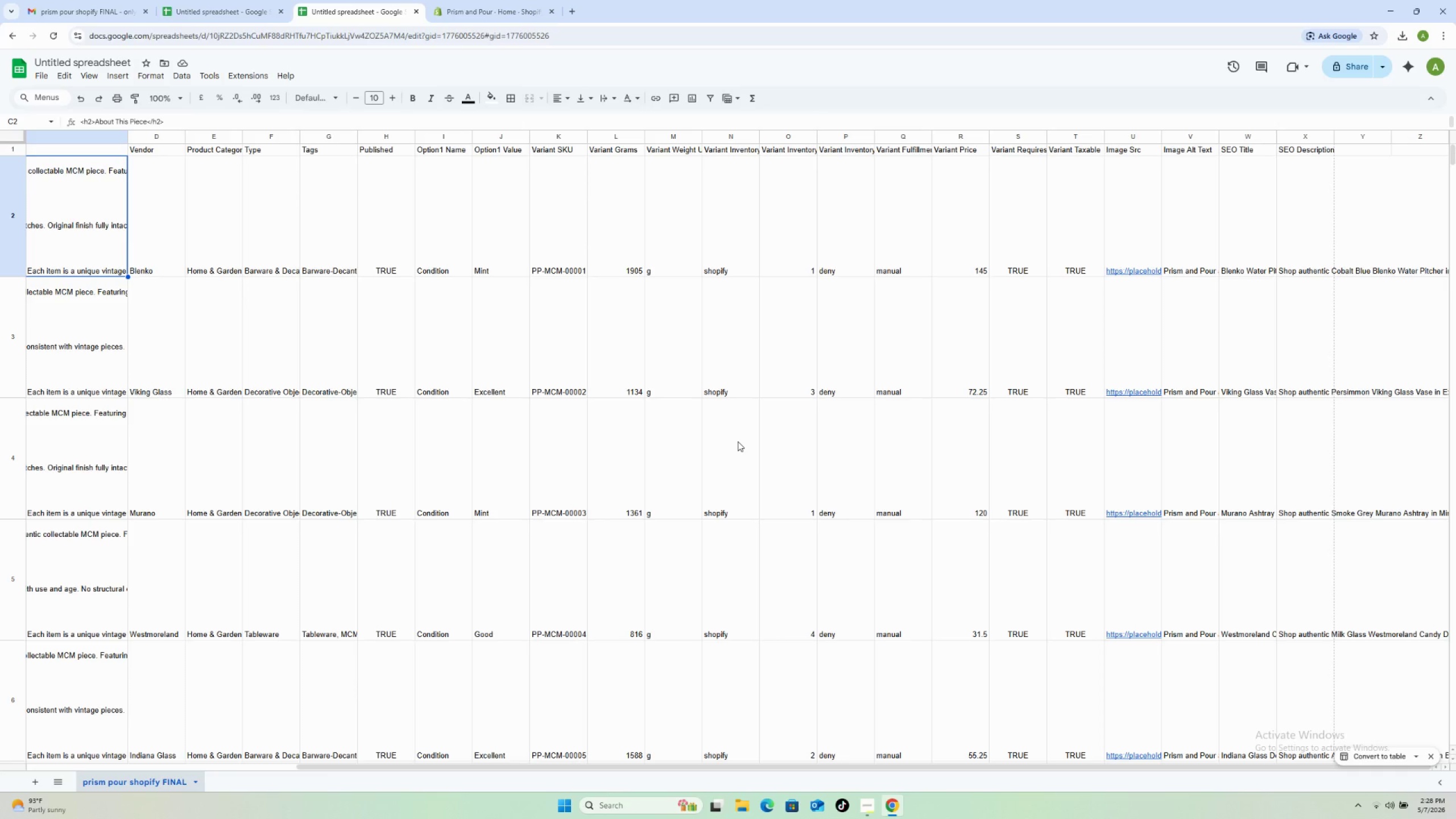 
wait(52.06)
 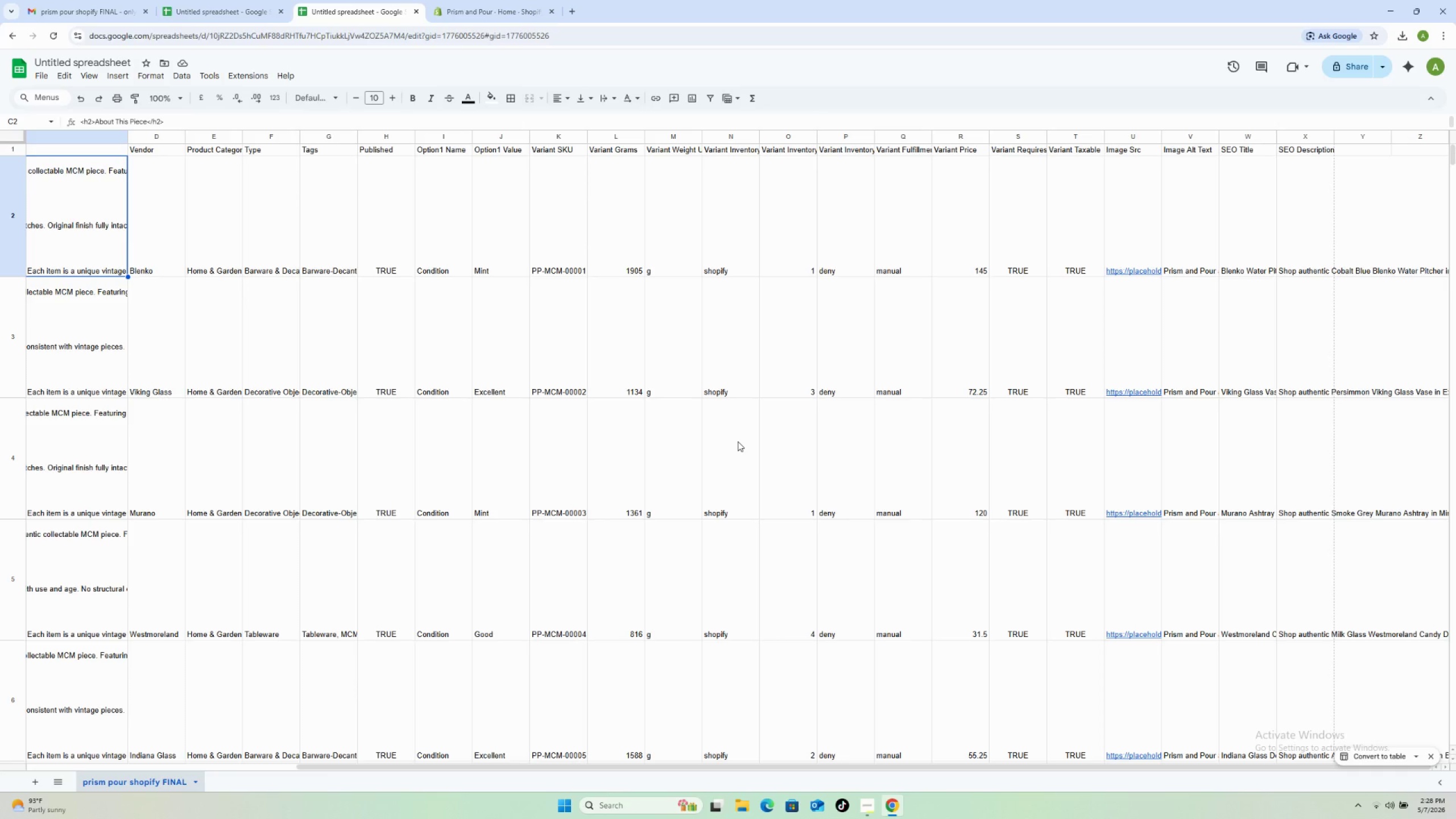 
mouse_move([508, 12])
 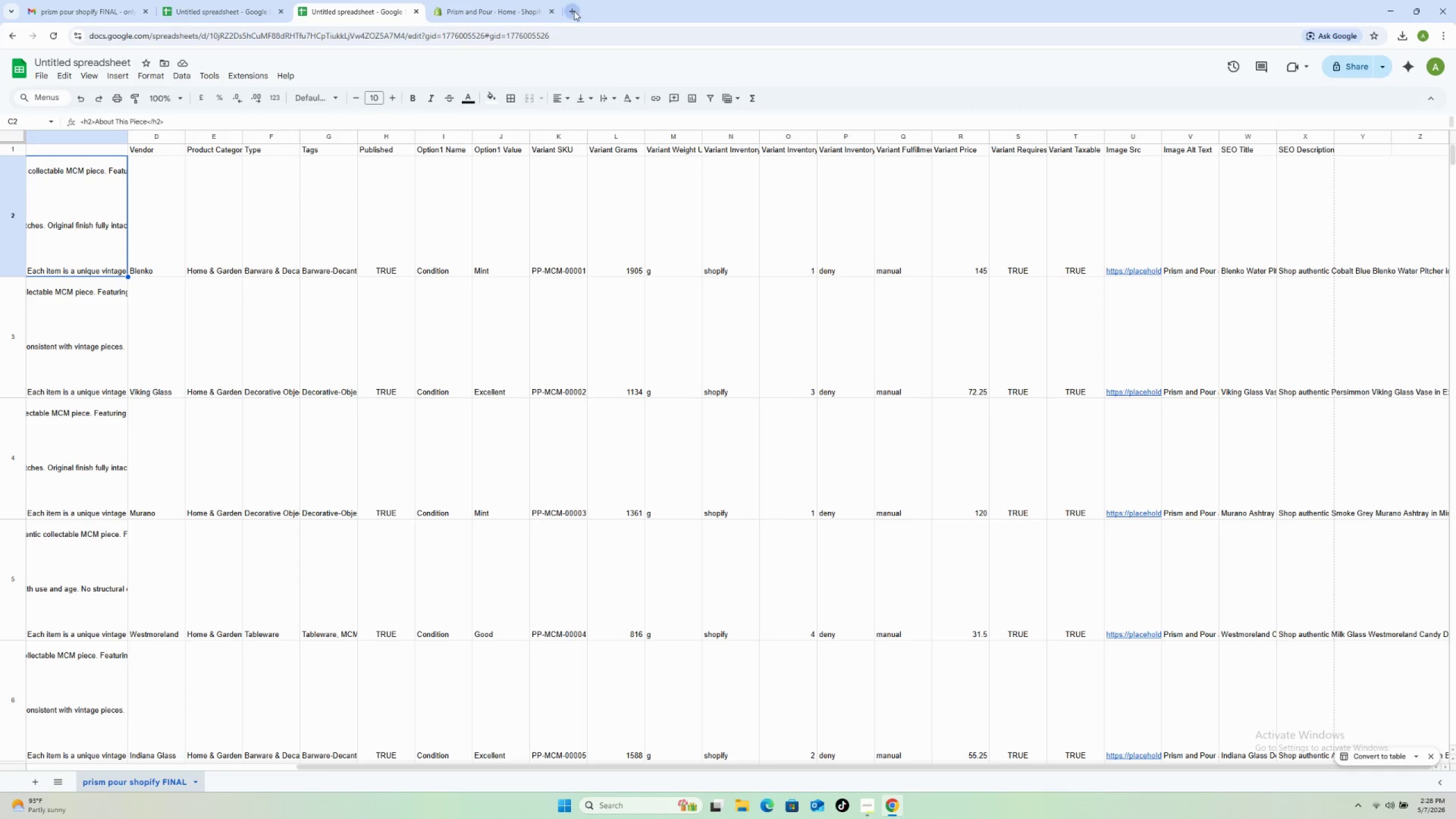 
wait(5.82)
 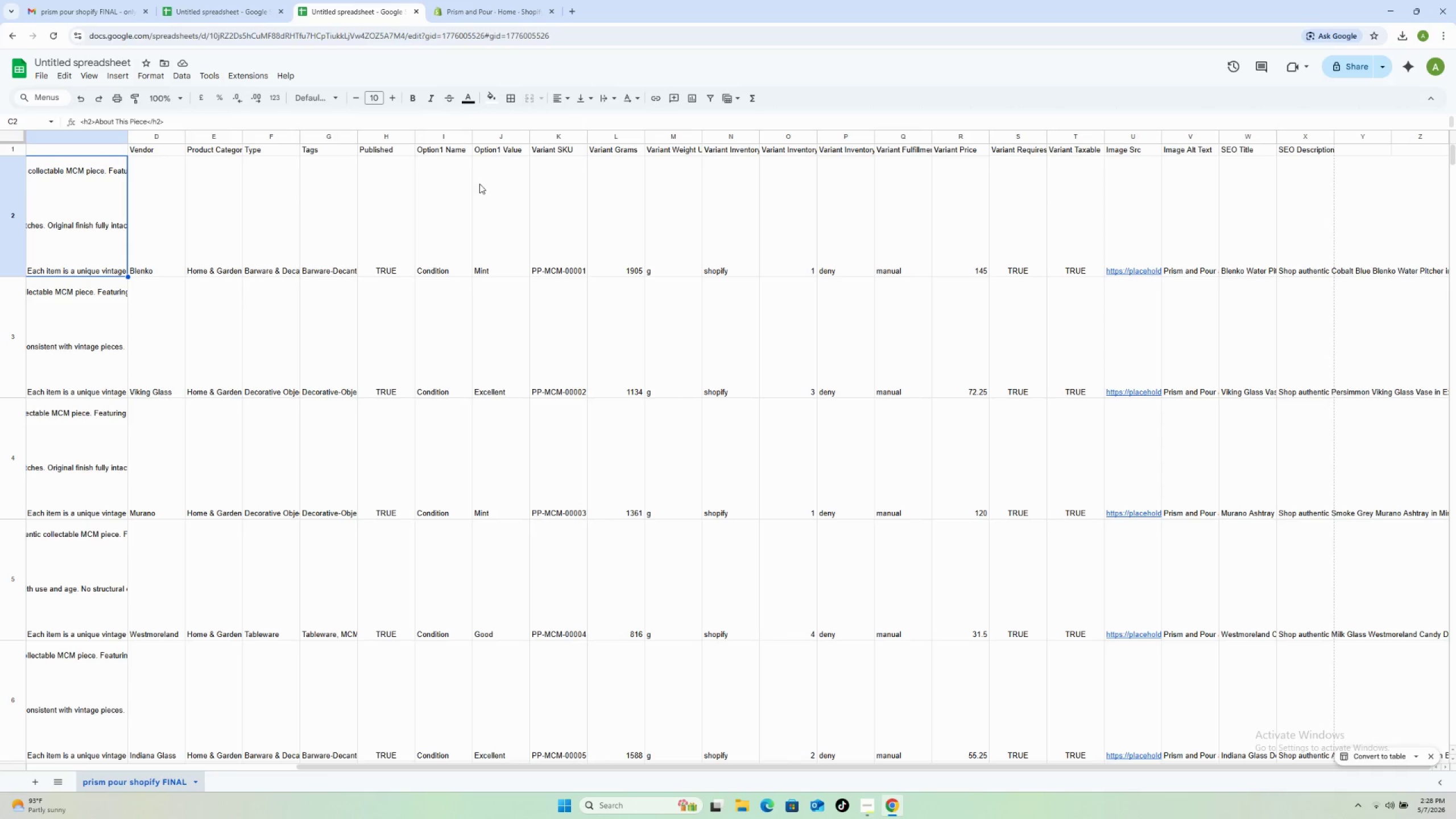 
left_click([574, 11])
 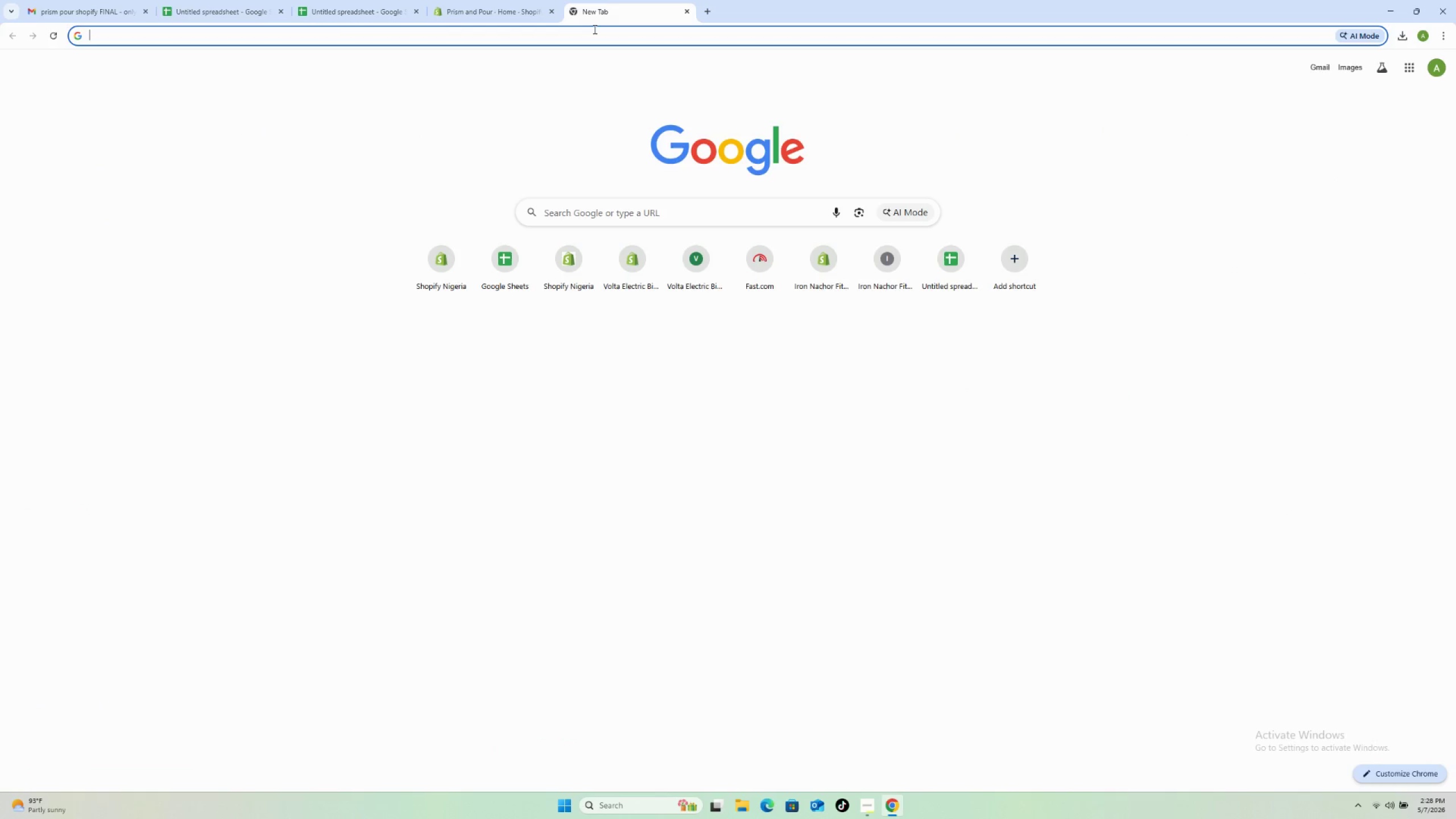 
type(sku)
 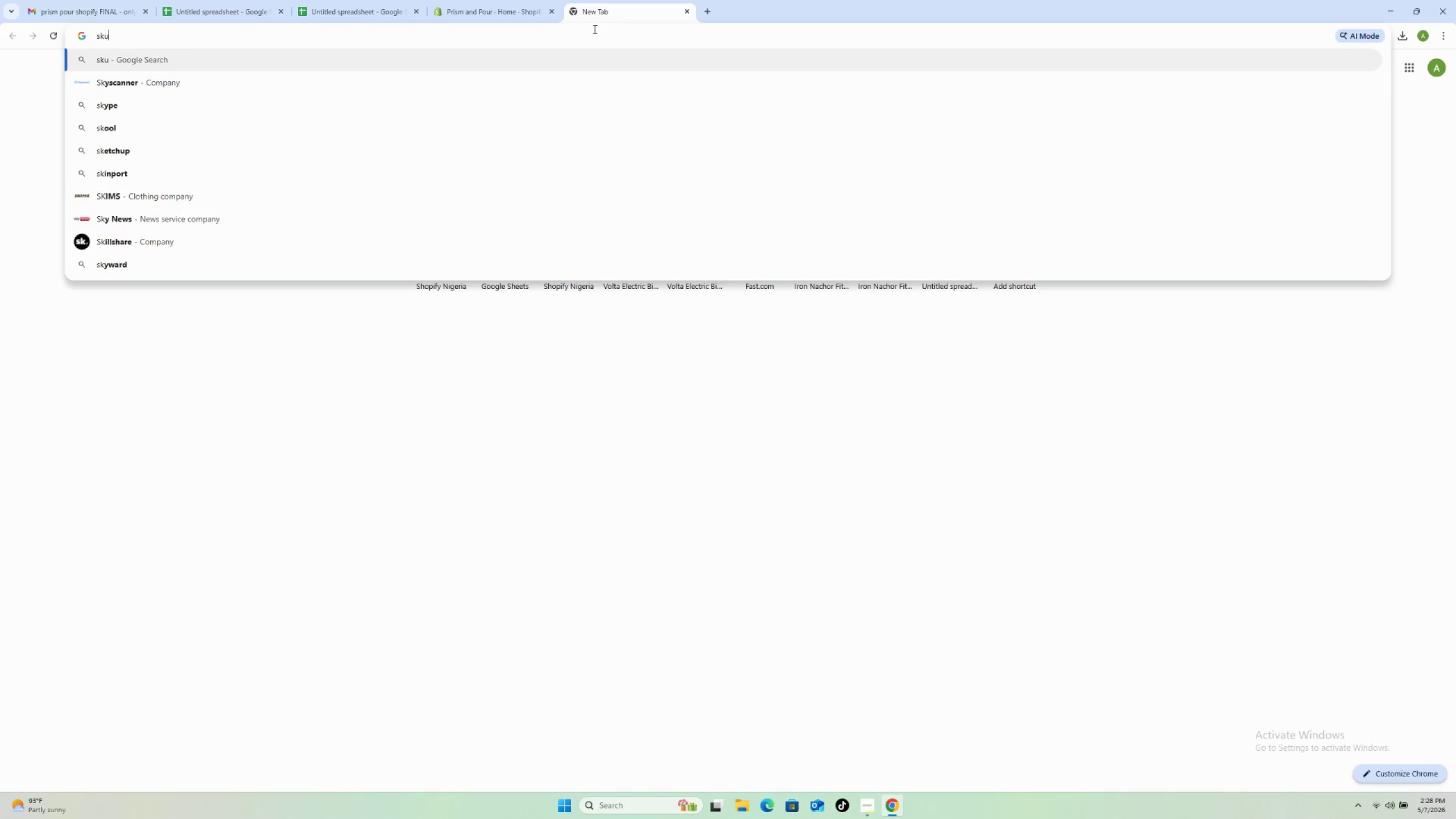 
key(Enter)
 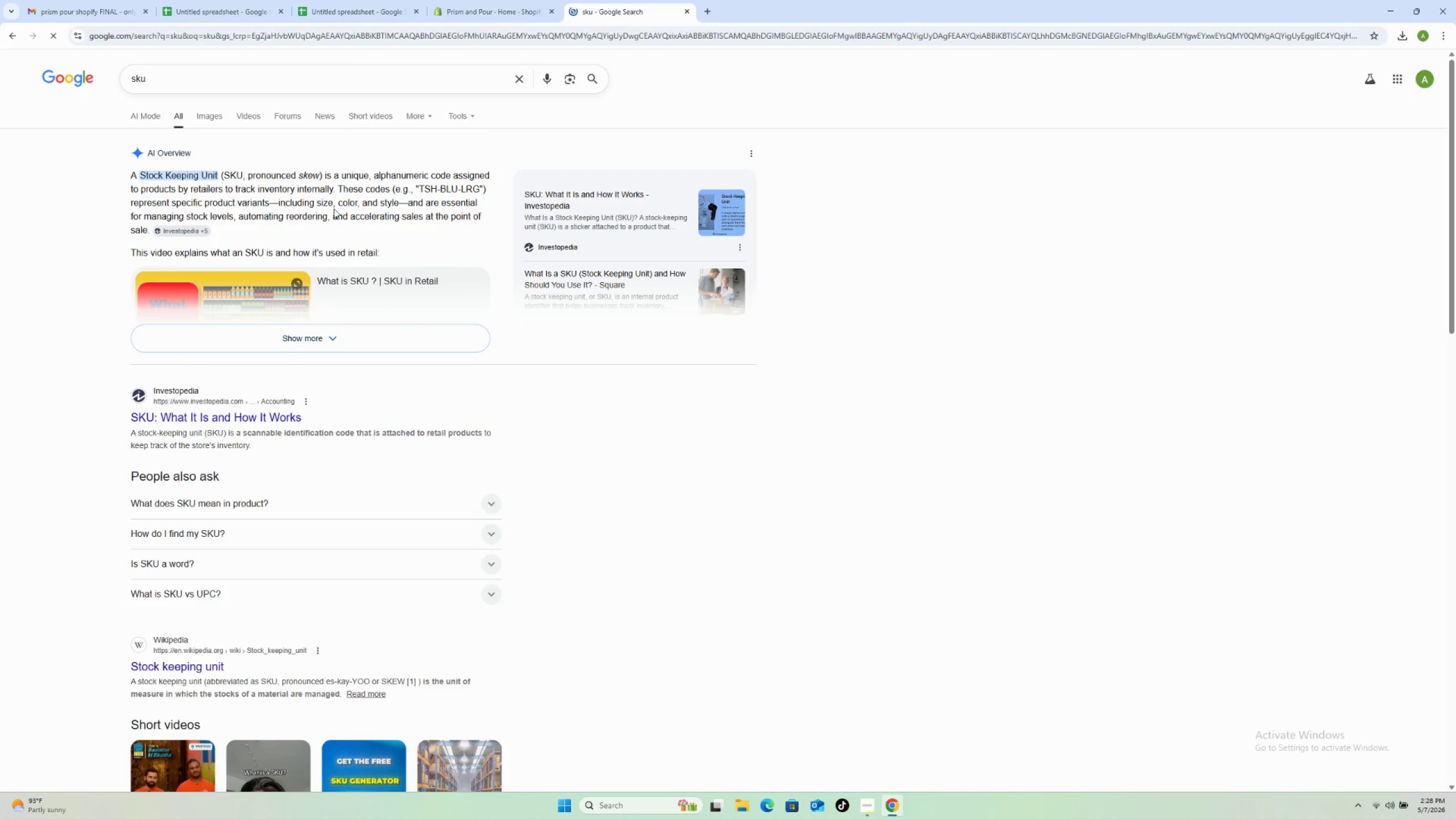 
wait(9.69)
 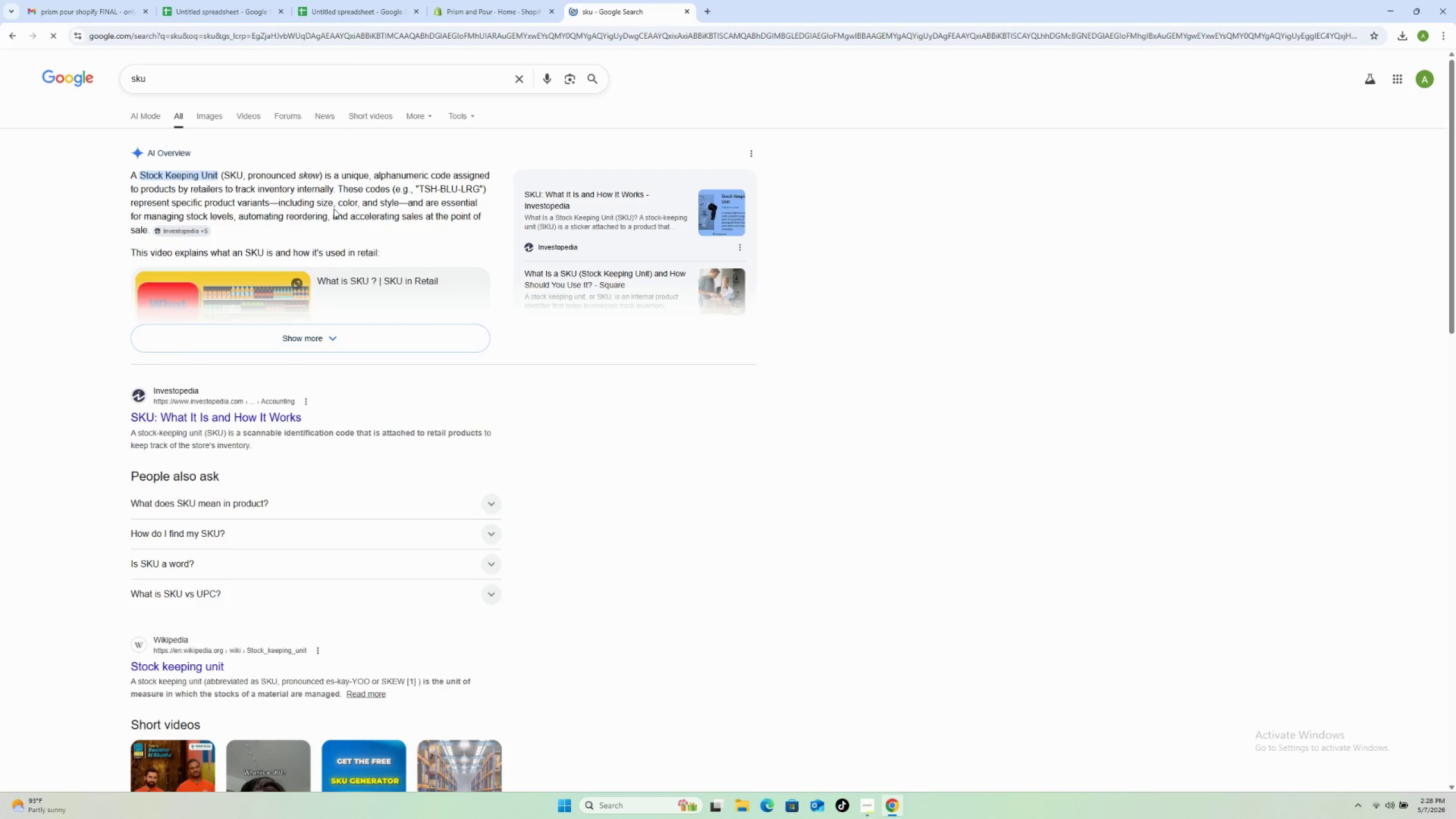 
left_click([685, 10])
 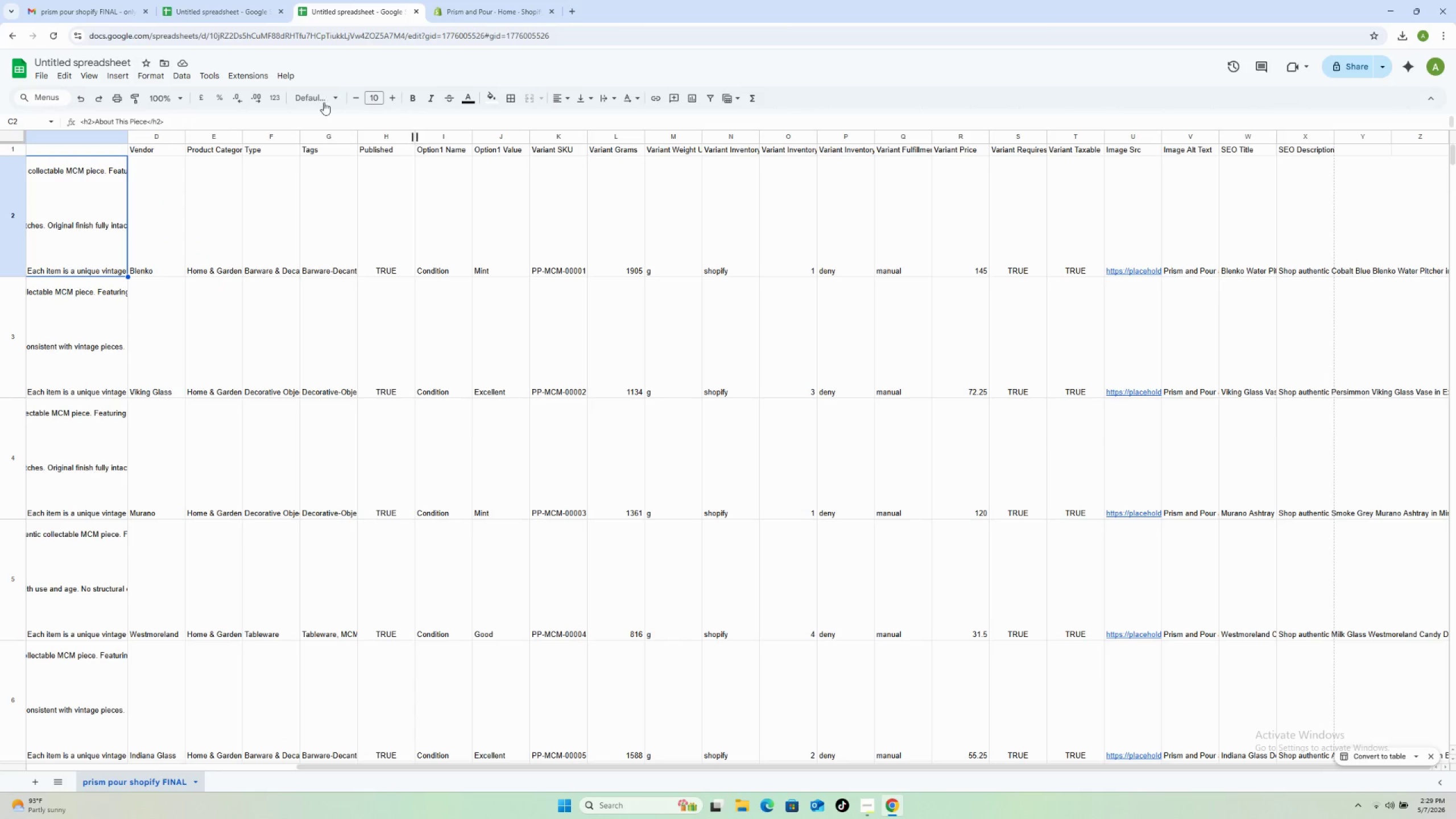 
left_click([468, 10])
 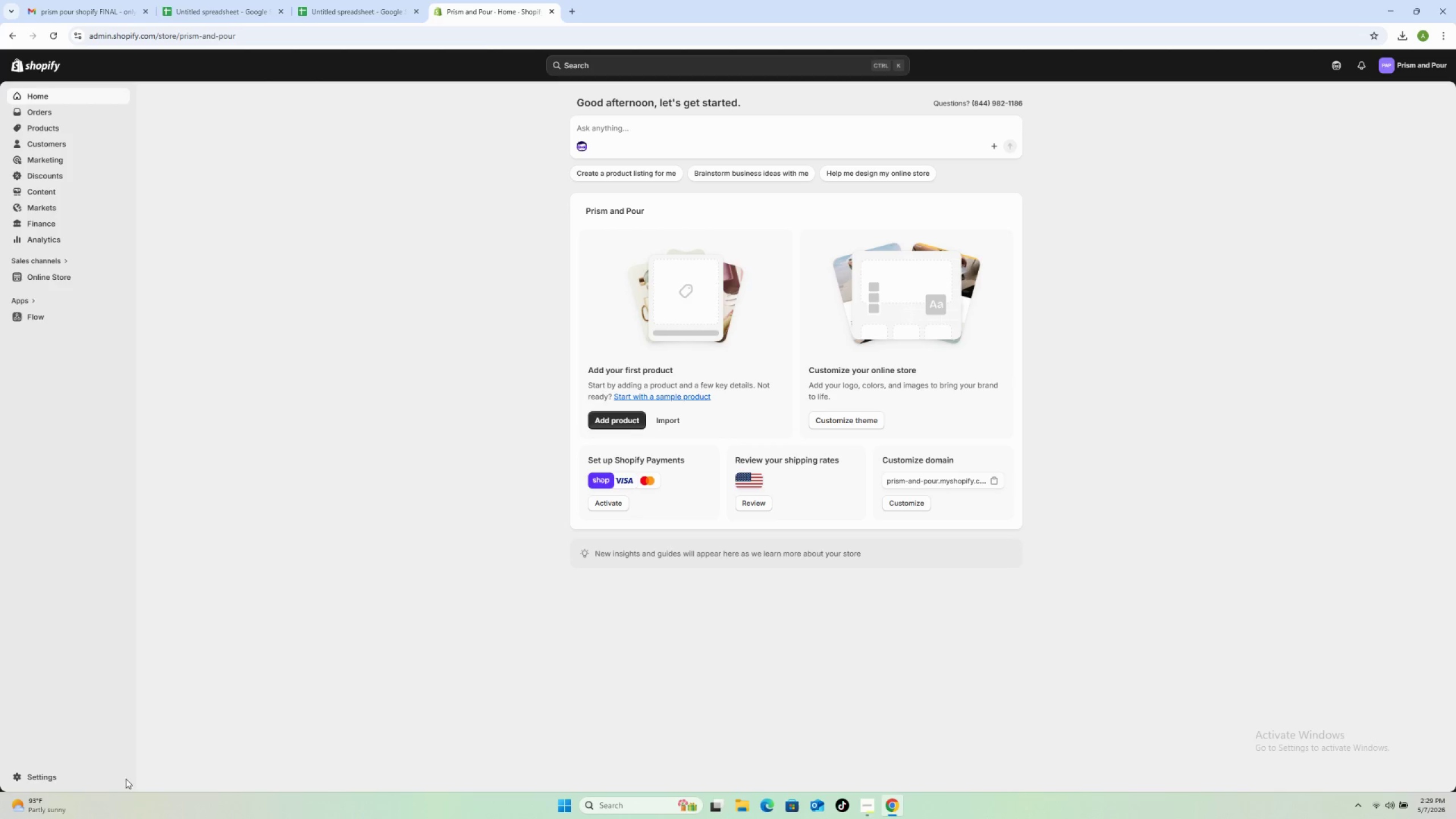 
left_click([69, 771])
 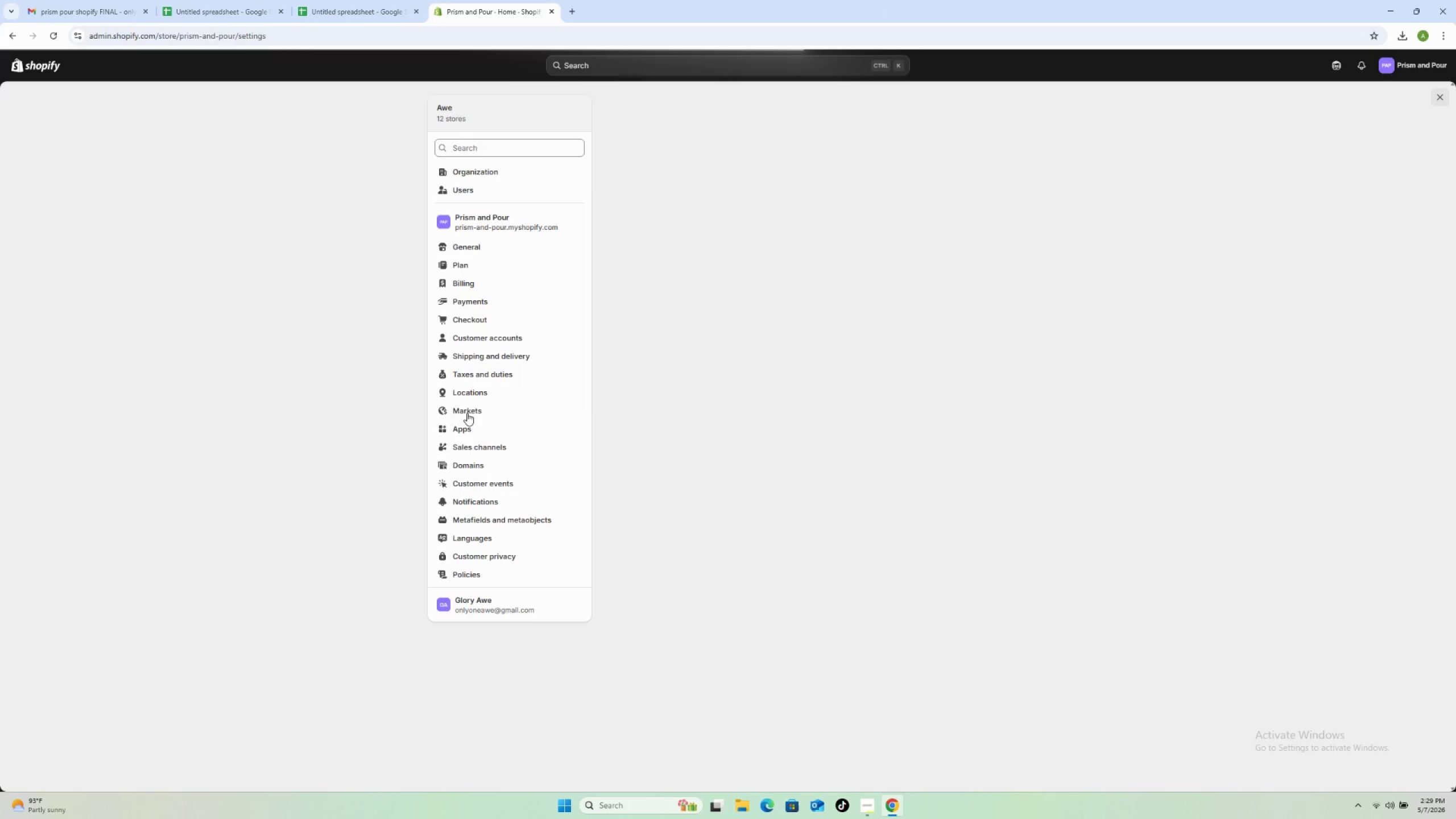 
left_click([457, 246])
 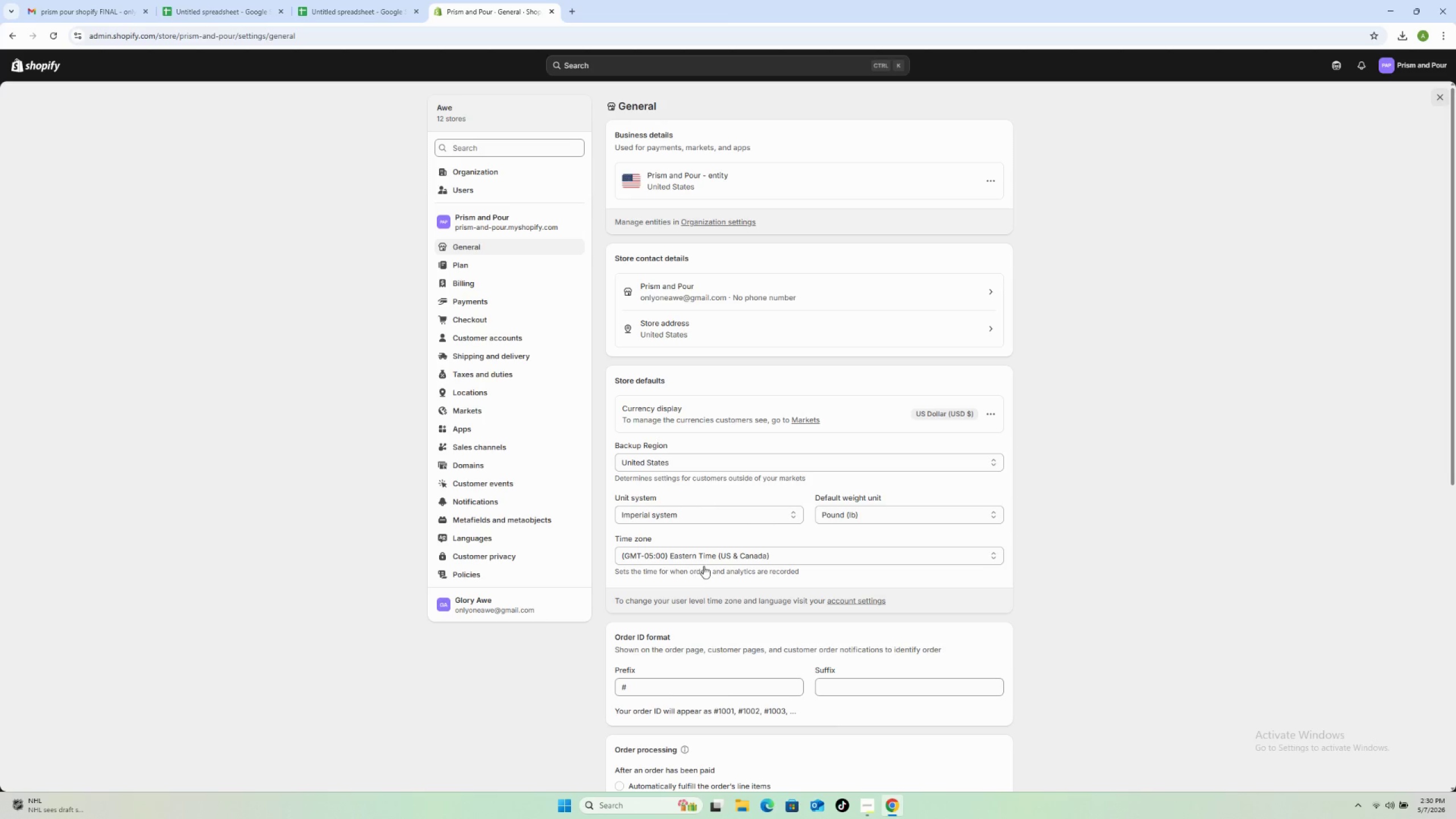 
wait(59.81)
 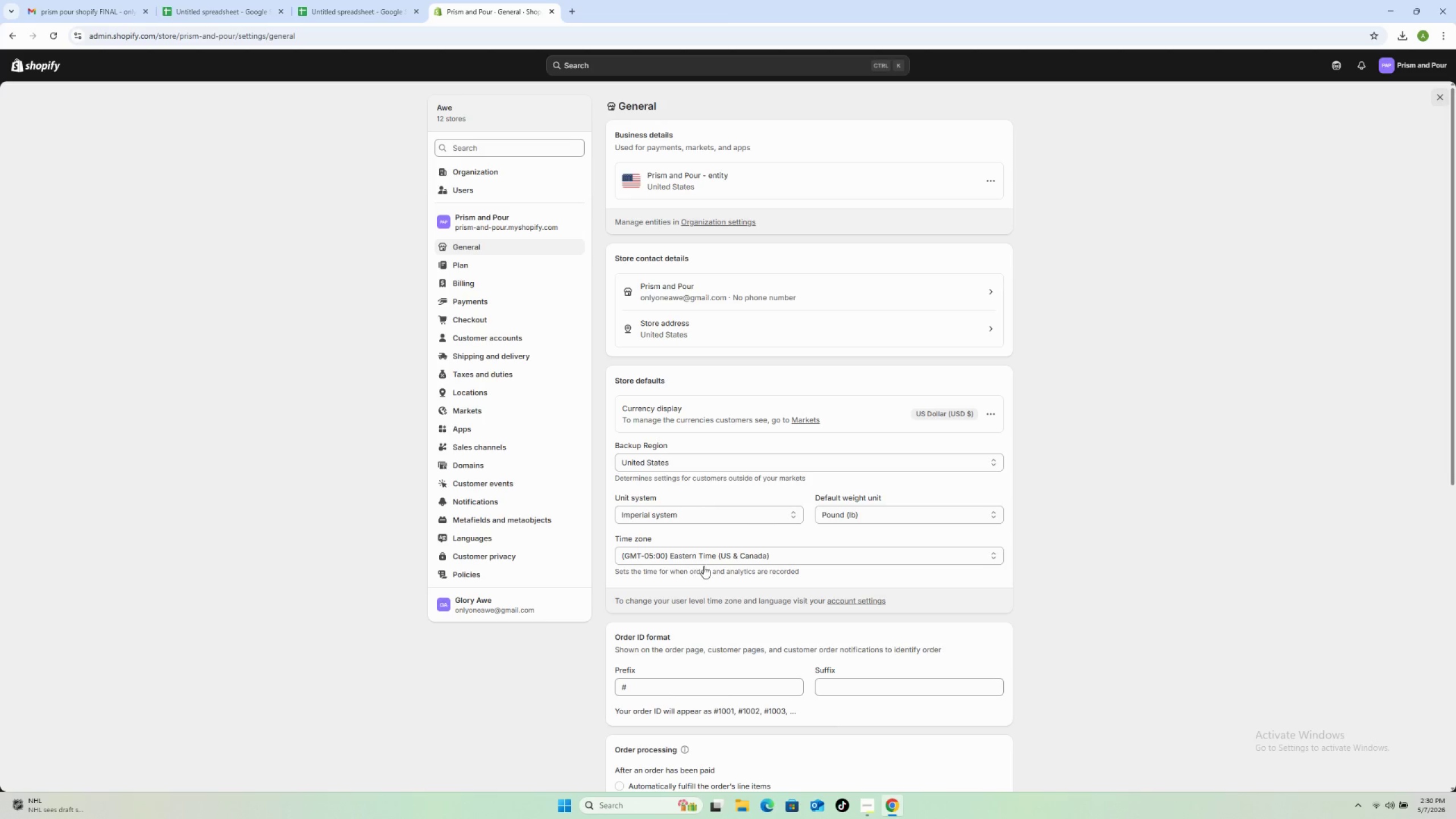 
left_click([9, 37])
 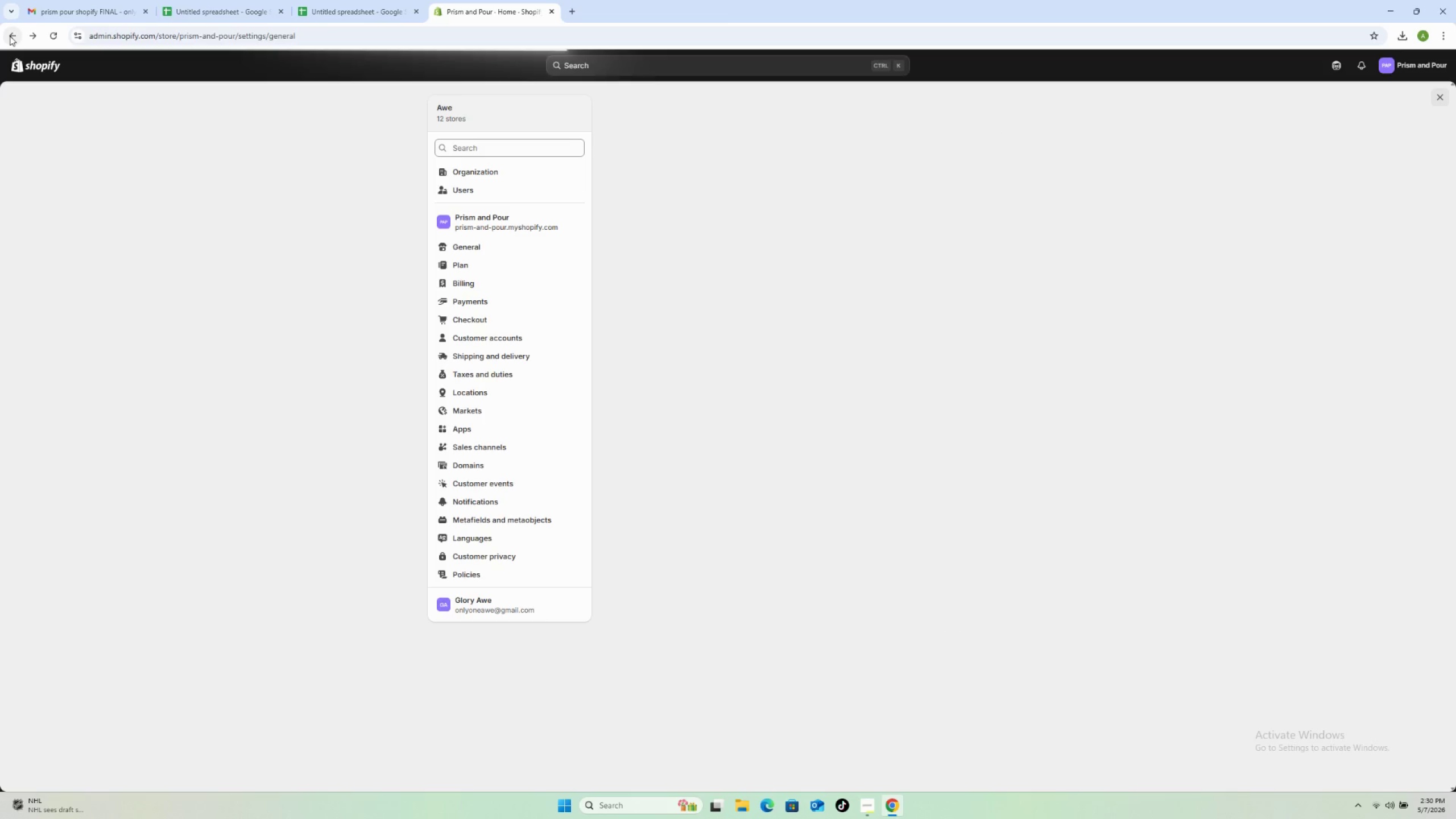 
left_click([10, 36])
 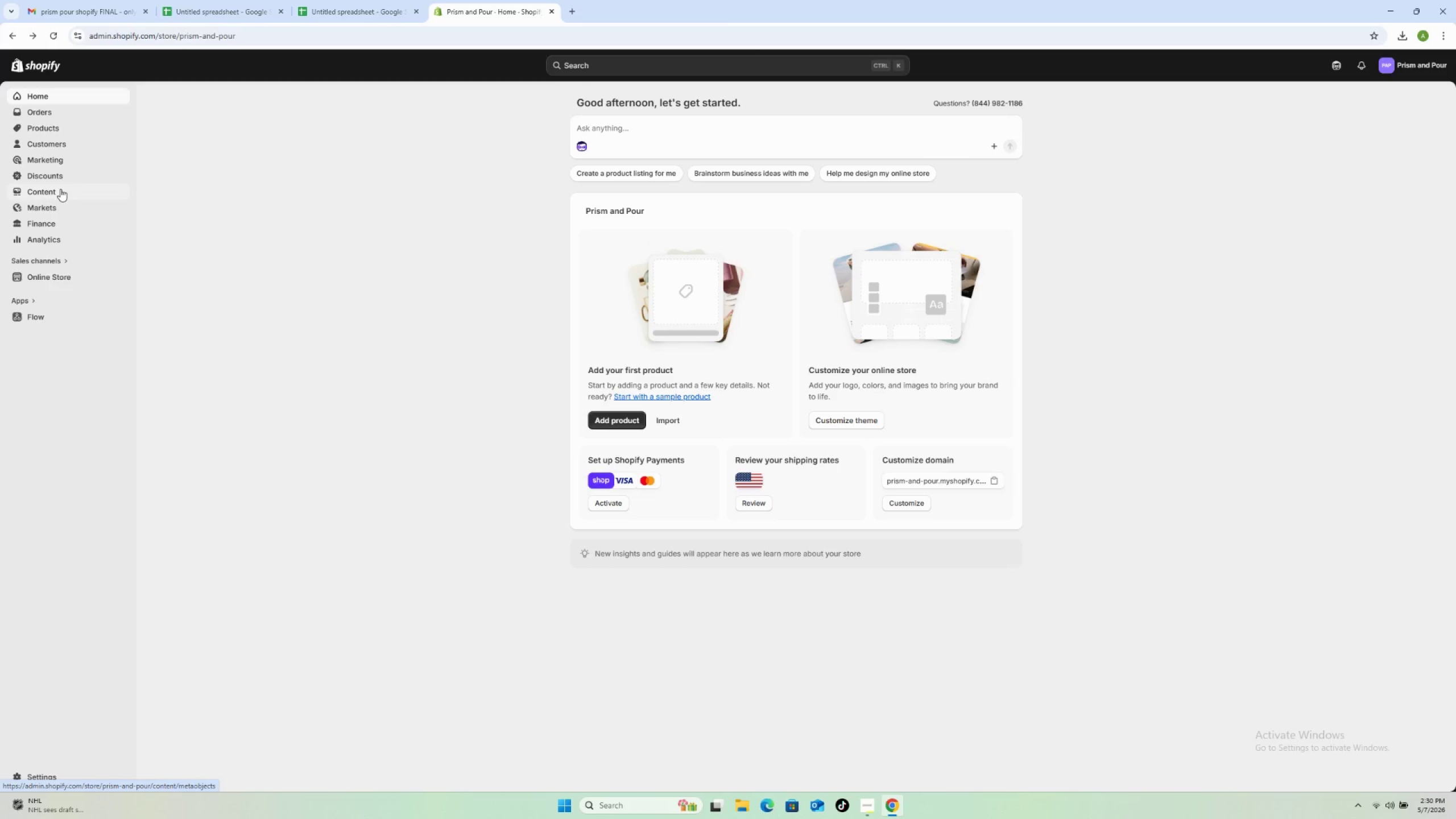 
left_click([32, 123])
 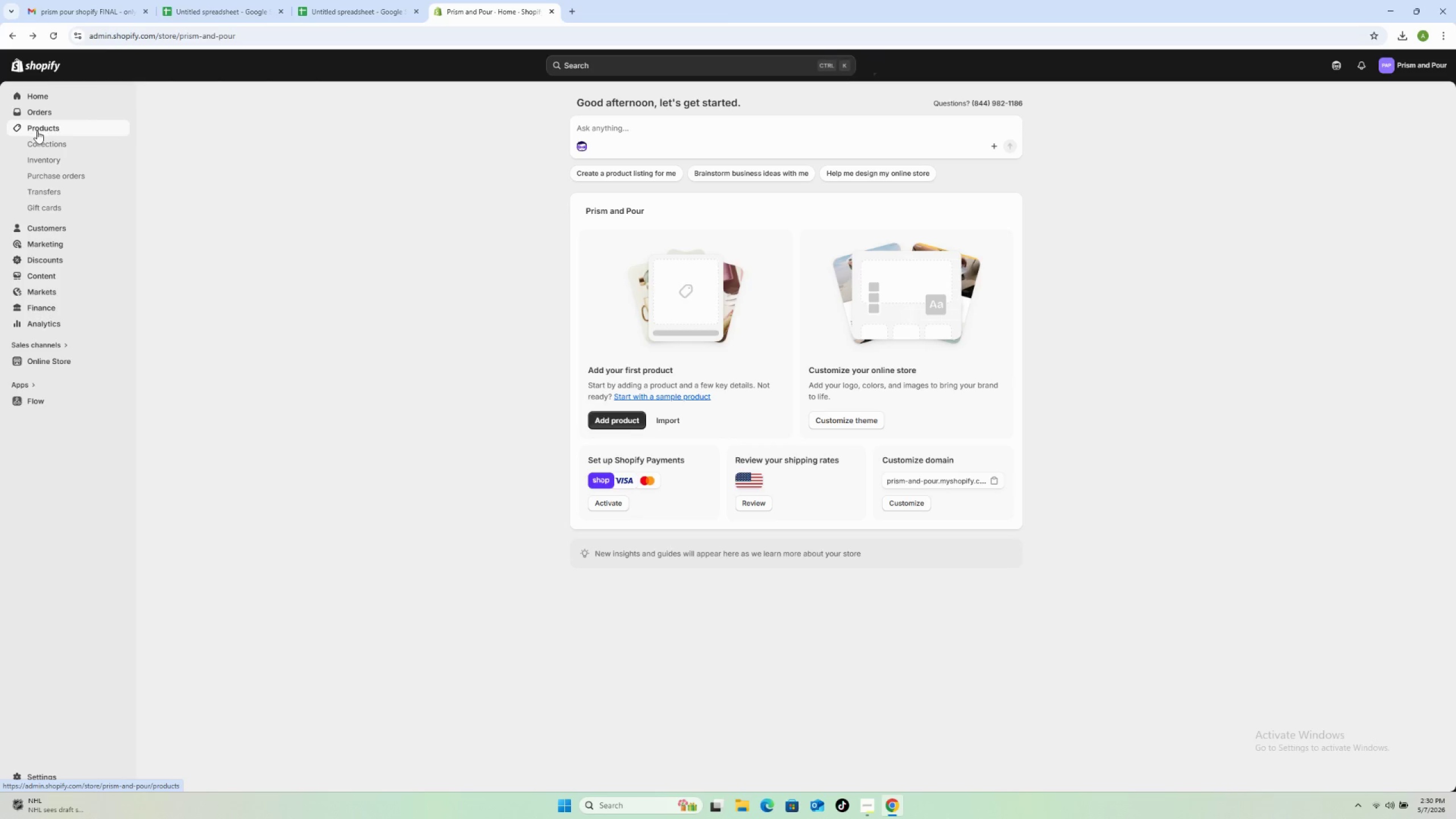 
mouse_move([53, 127])
 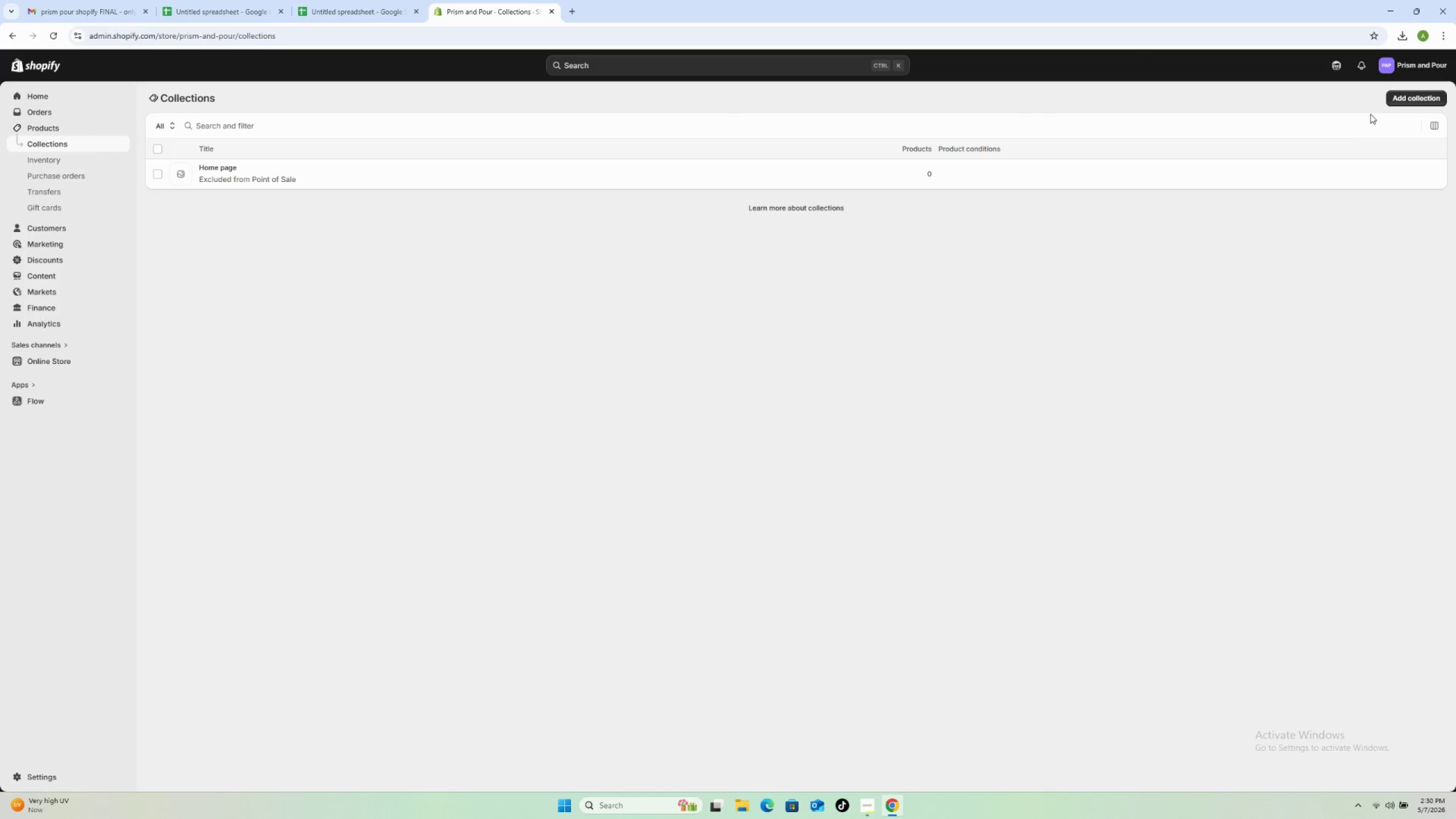 
left_click([1401, 95])
 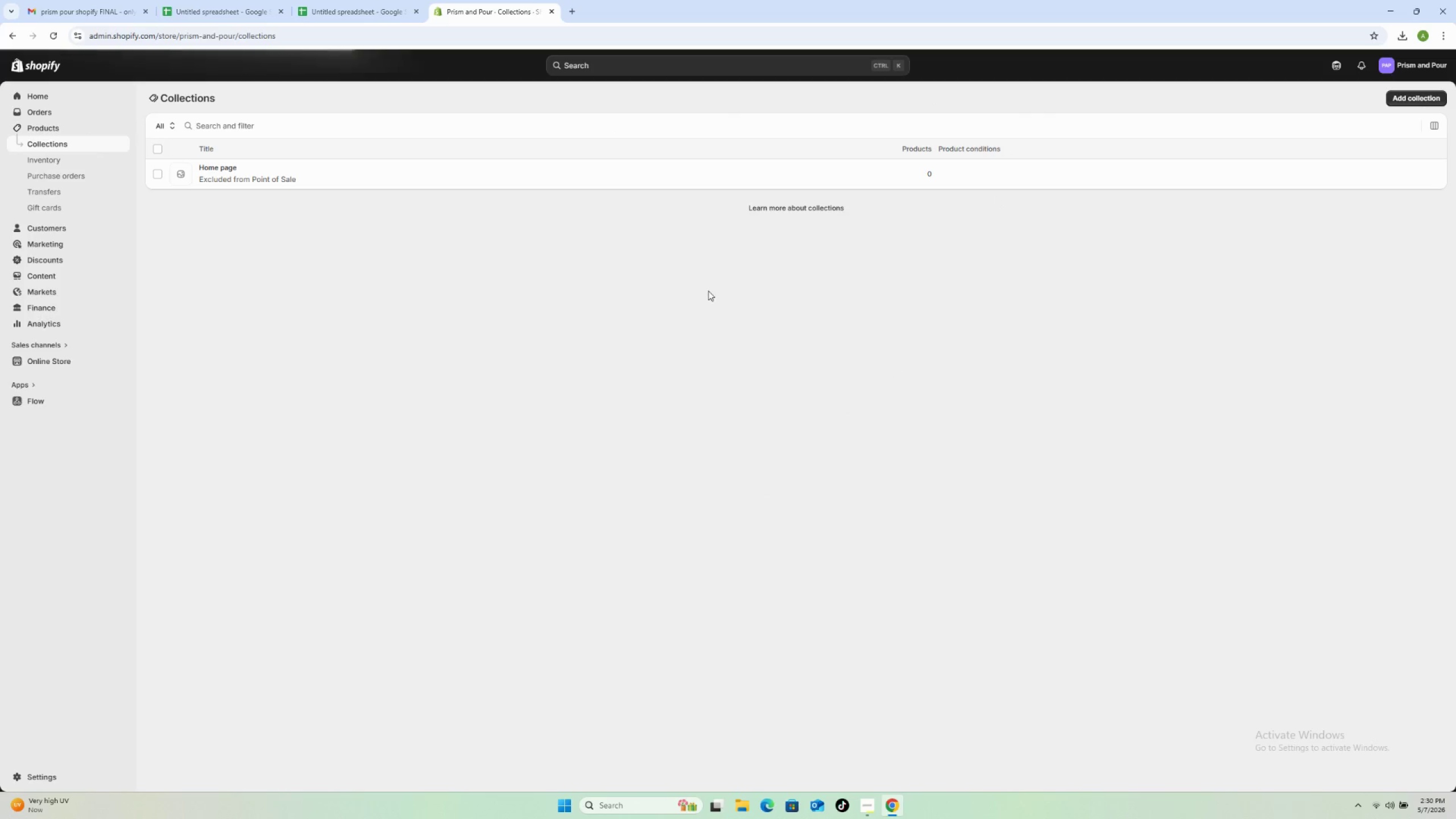 
mouse_move([660, 289])
 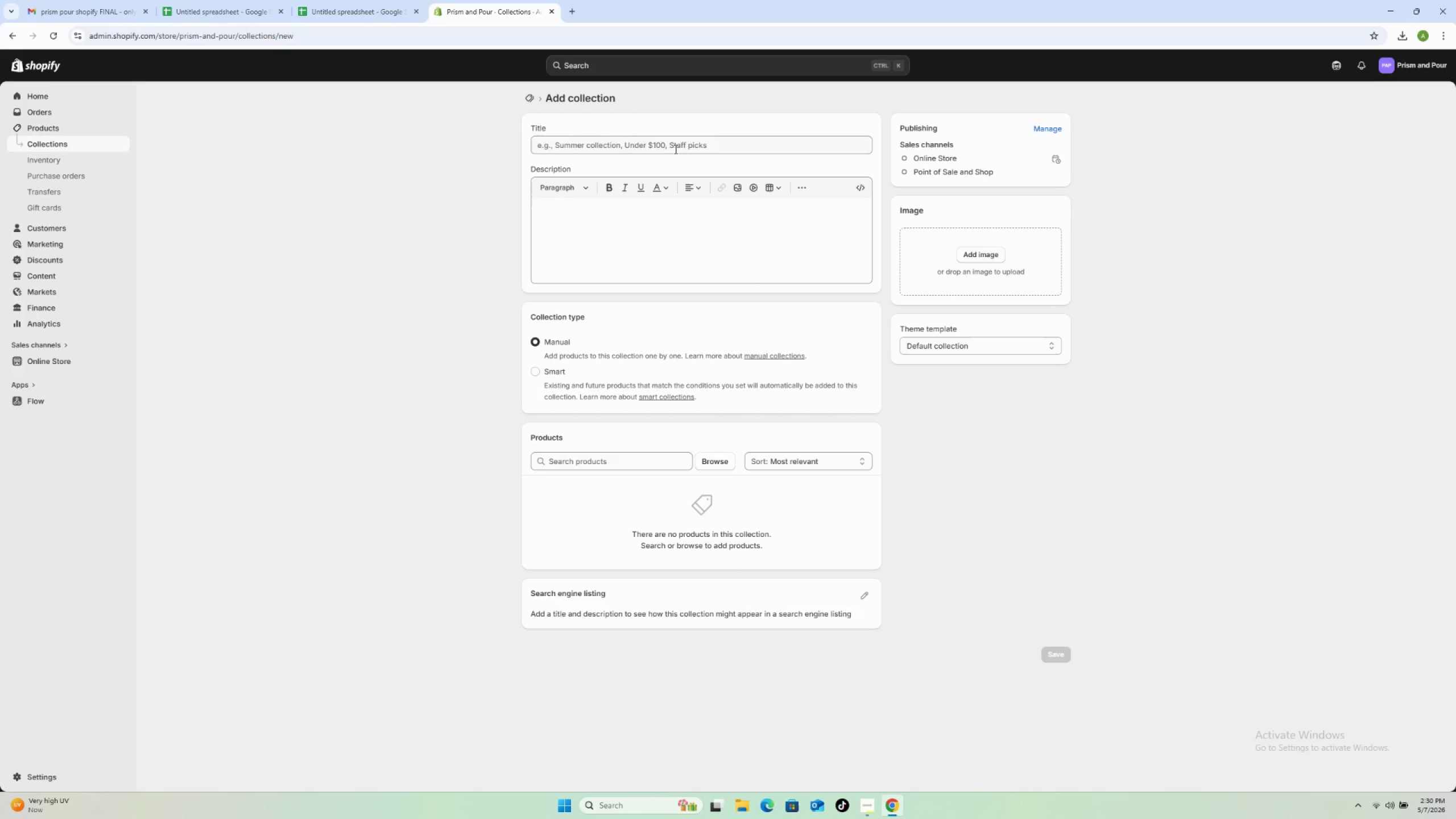 
left_click([676, 145])
 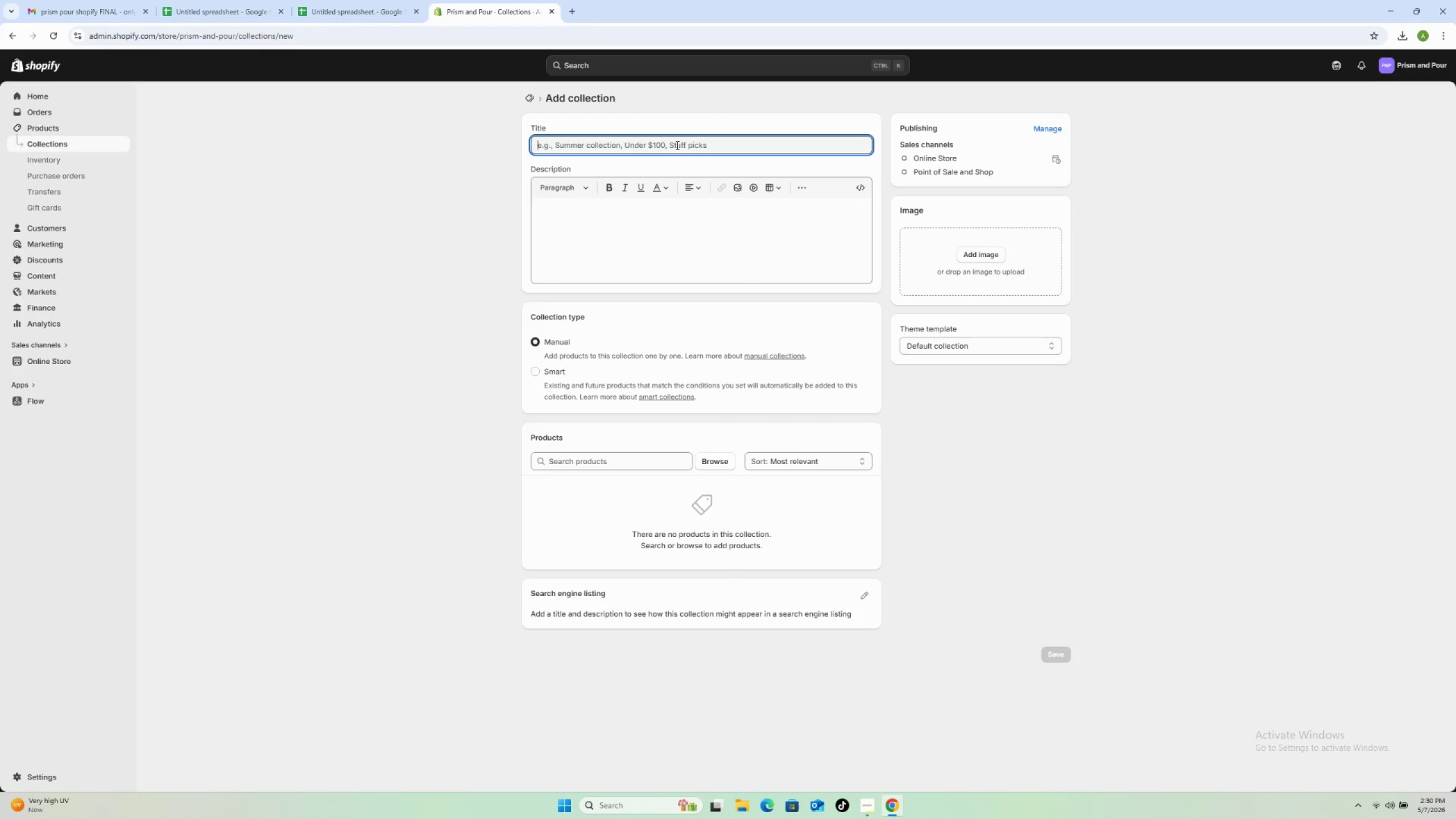 
type(Barware & Decanters)
 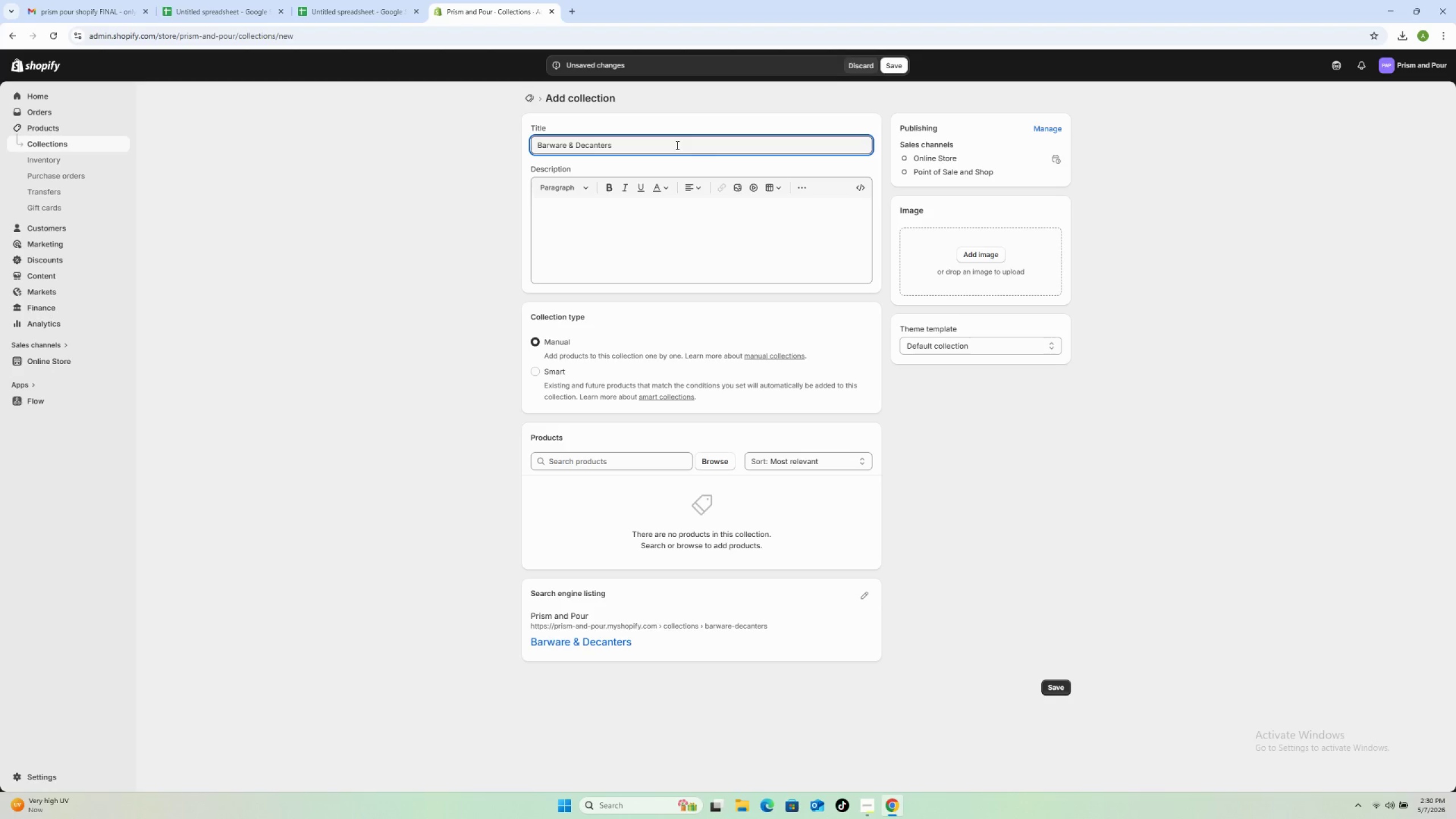 
wait(5.94)
 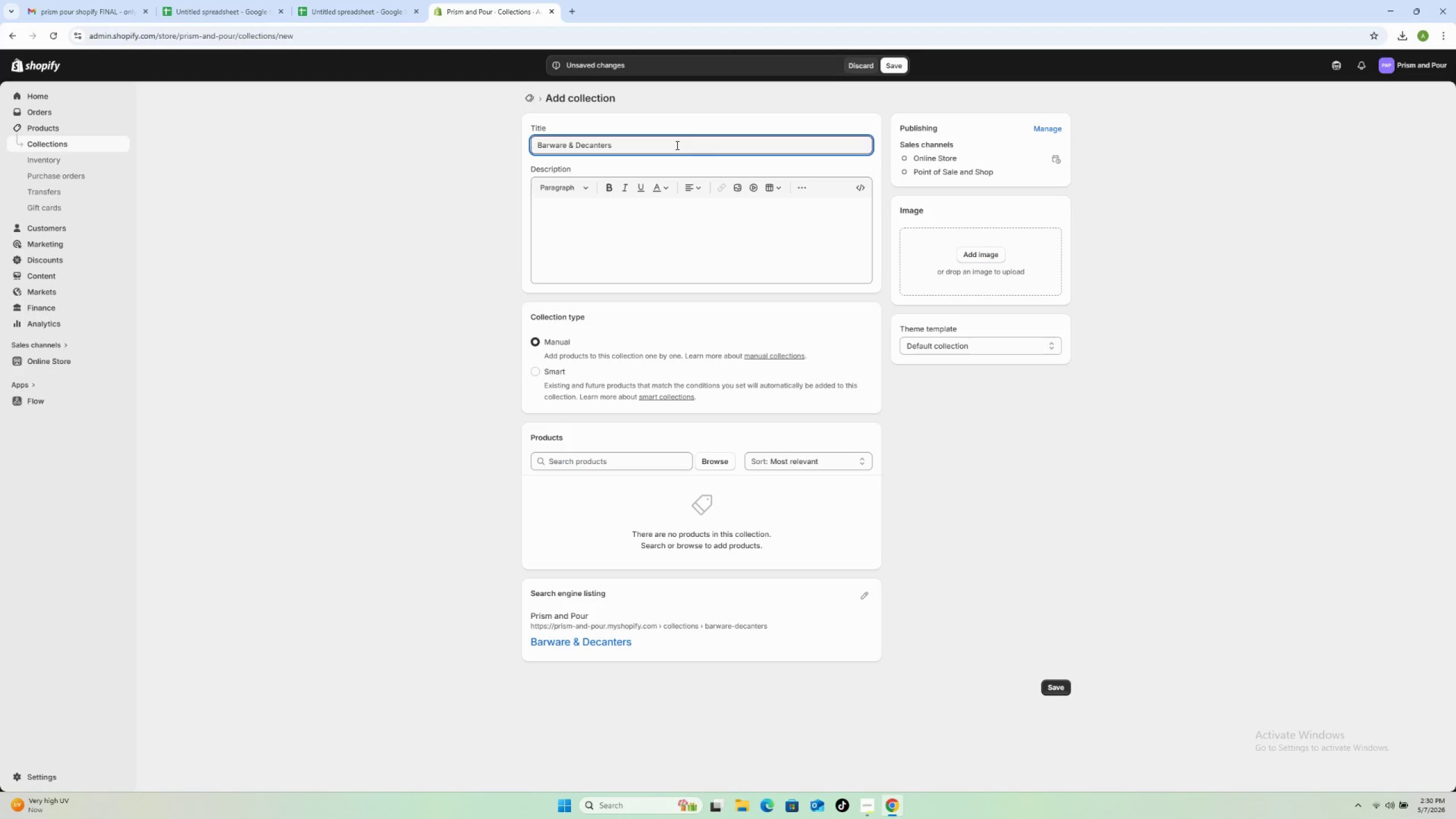 
left_click([562, 377])
 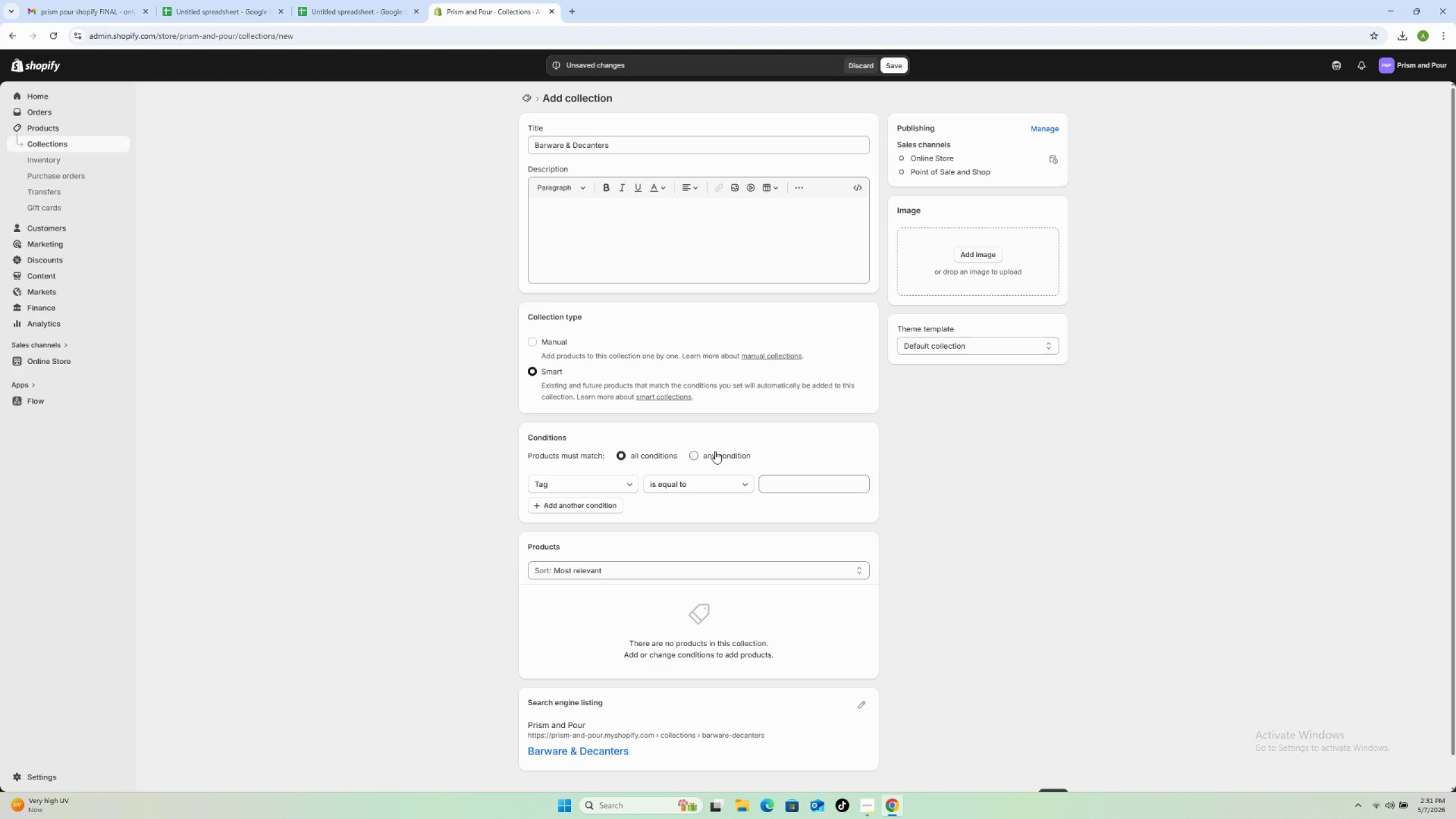 
wait(40.84)
 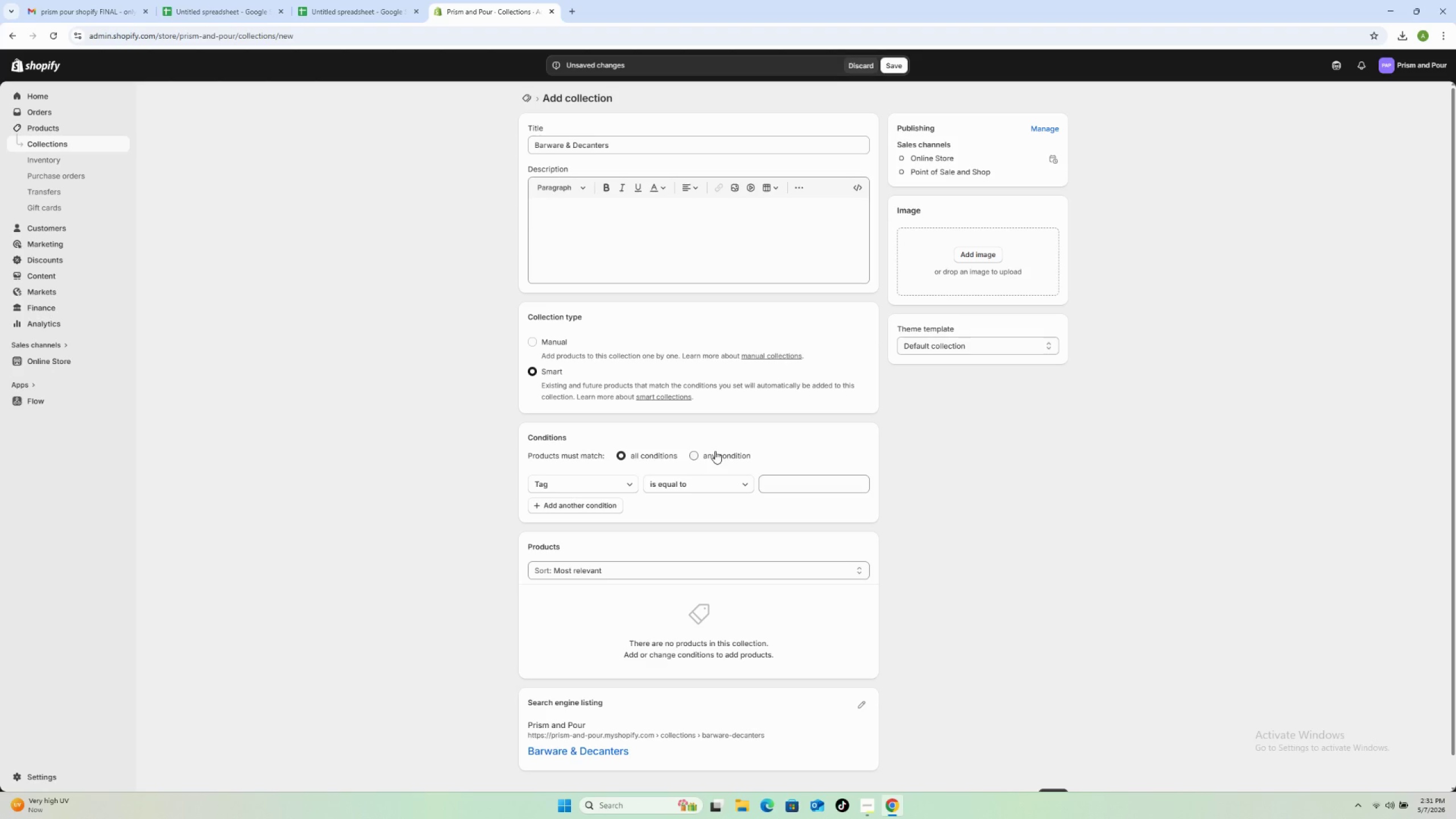 
left_click([781, 488])
 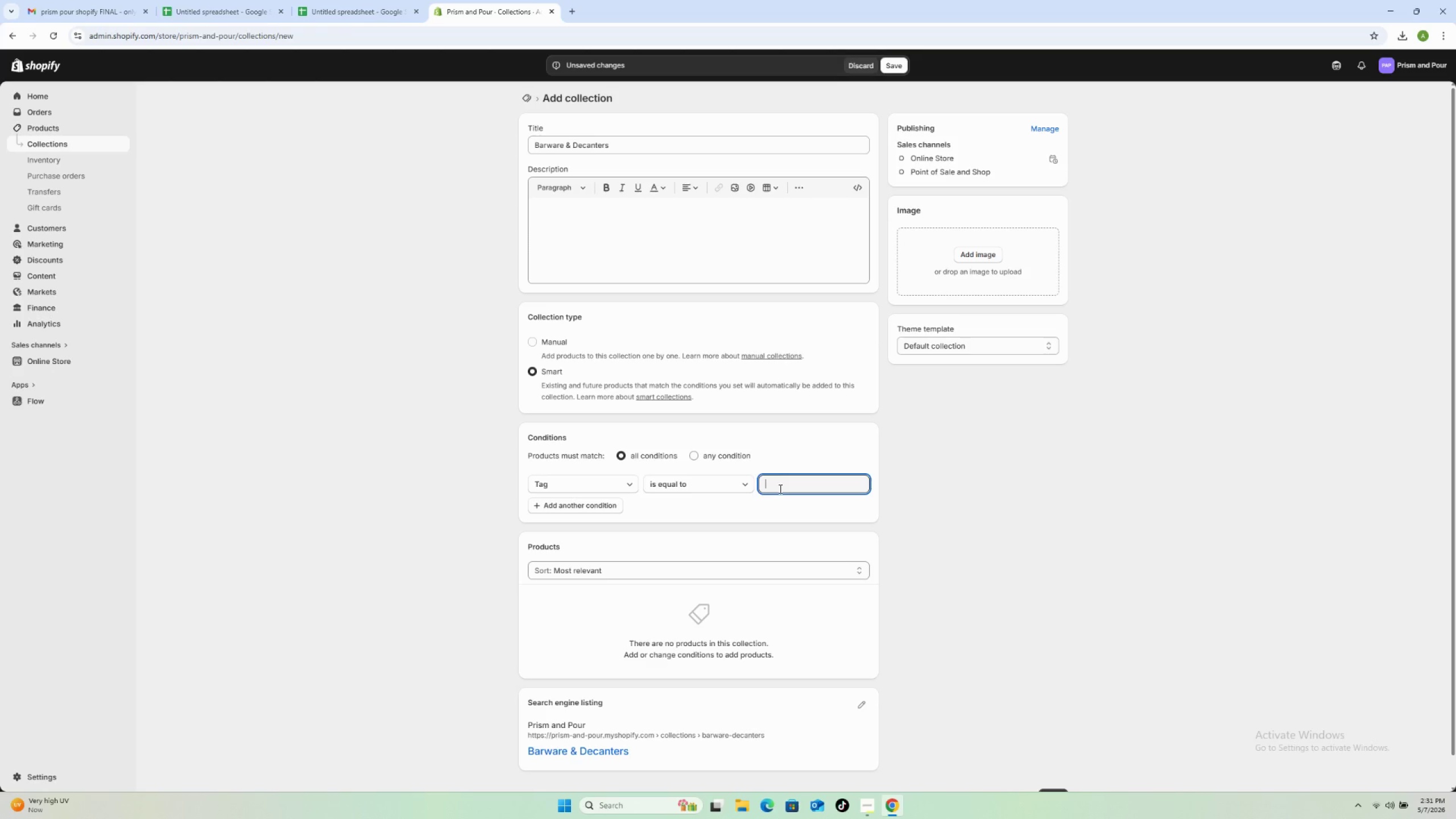 
type(Barware-Decanters)
 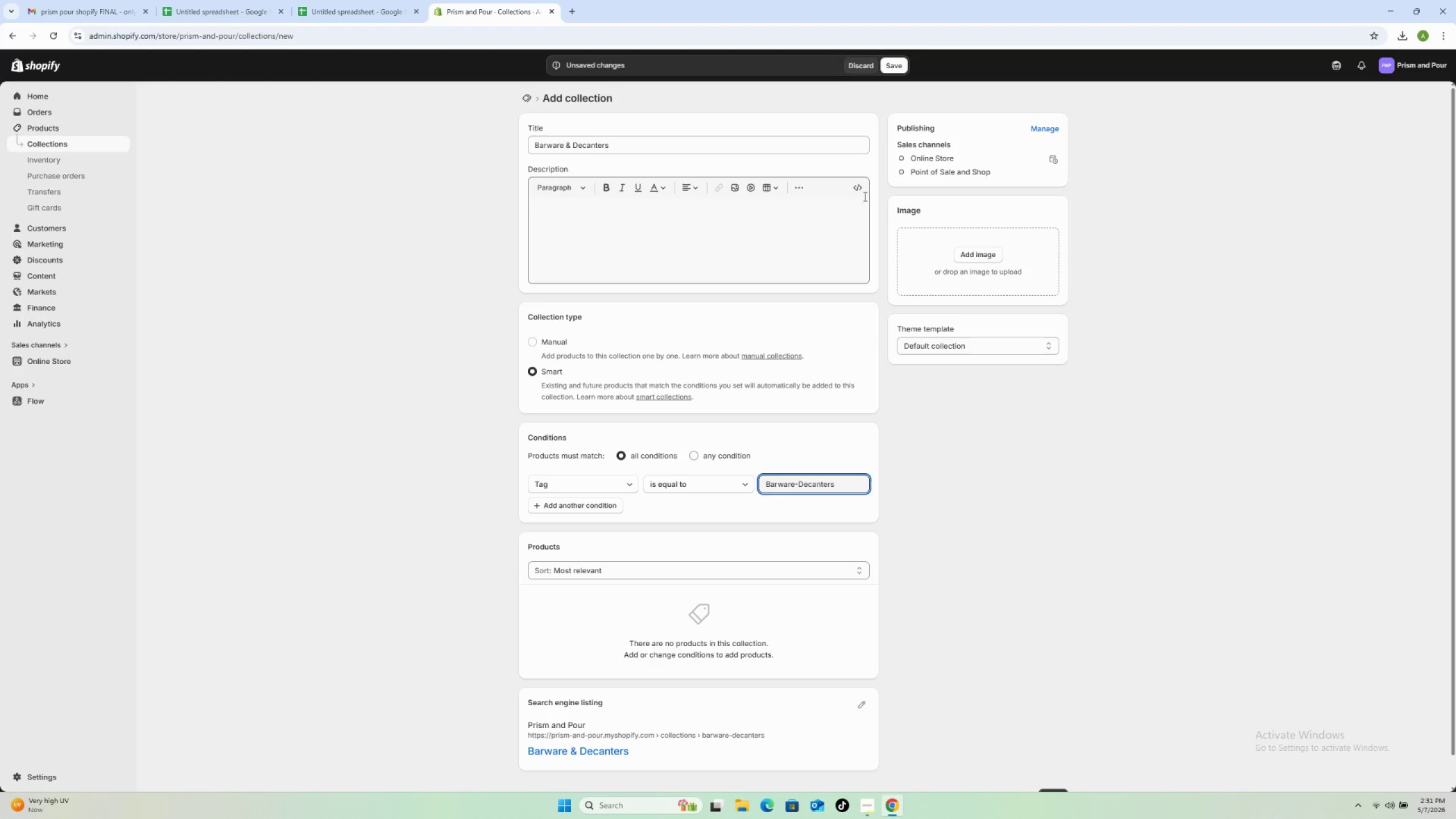 
wait(5.42)
 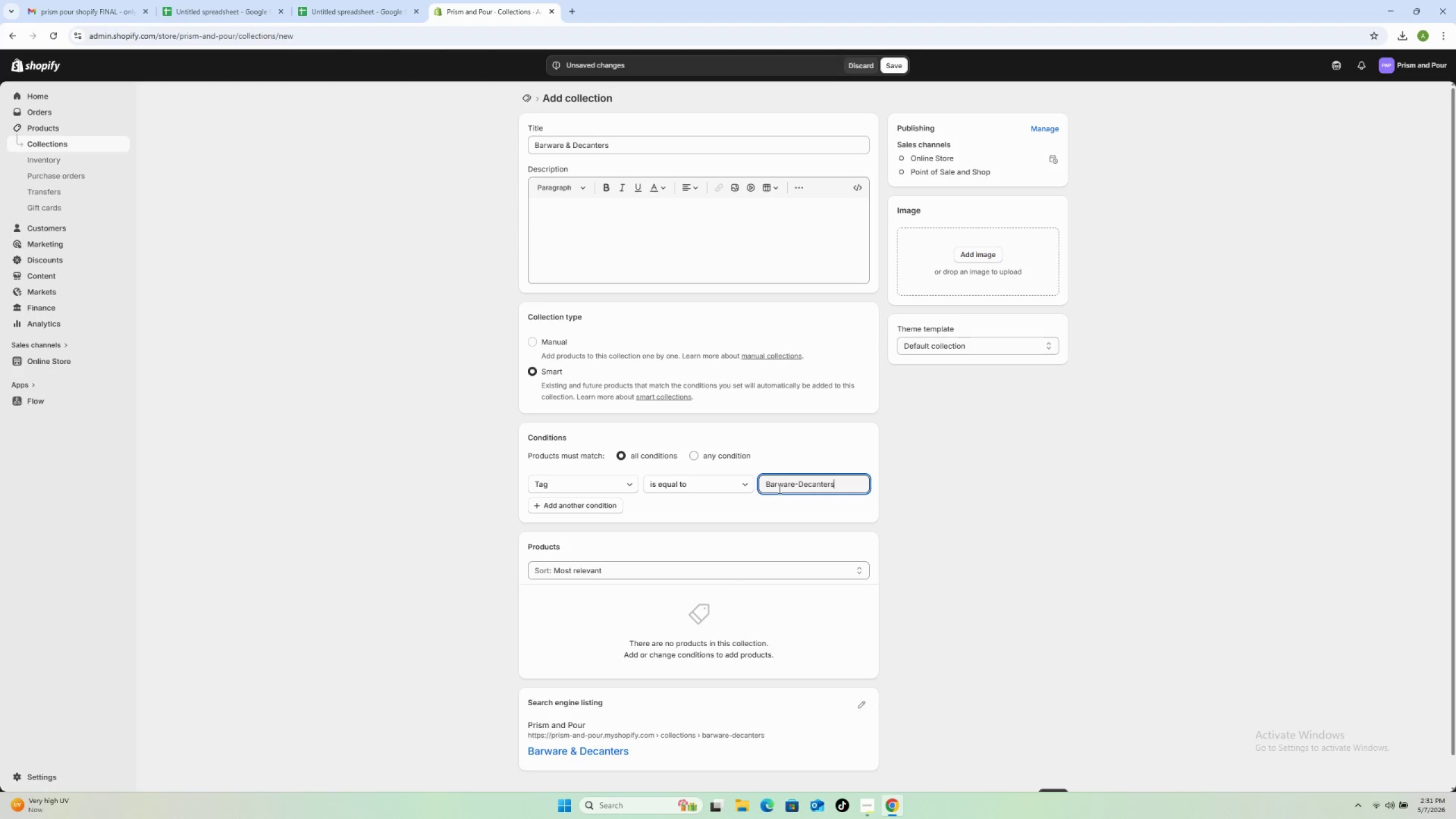 
left_click([887, 64])
 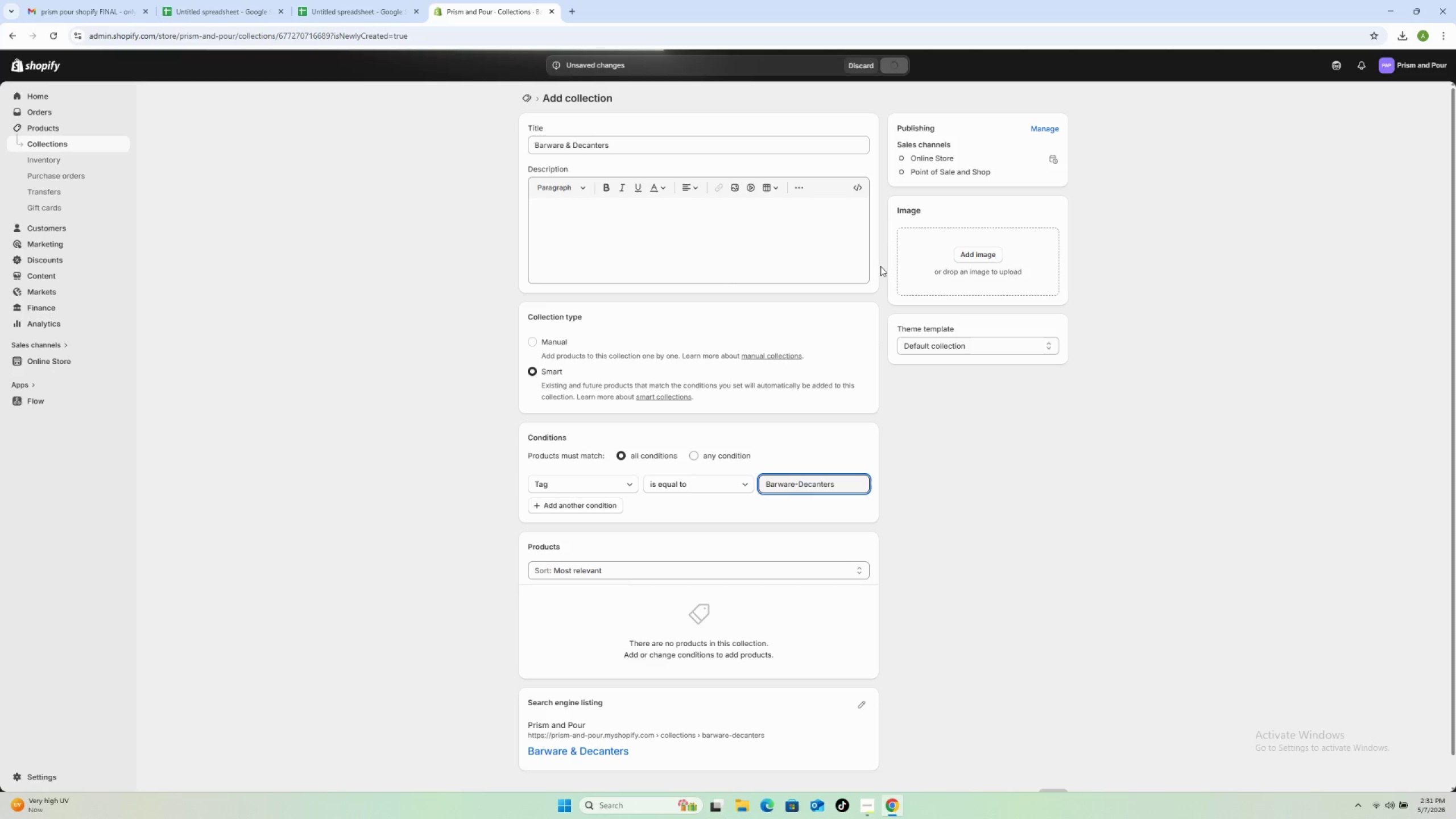 
wait(8.84)
 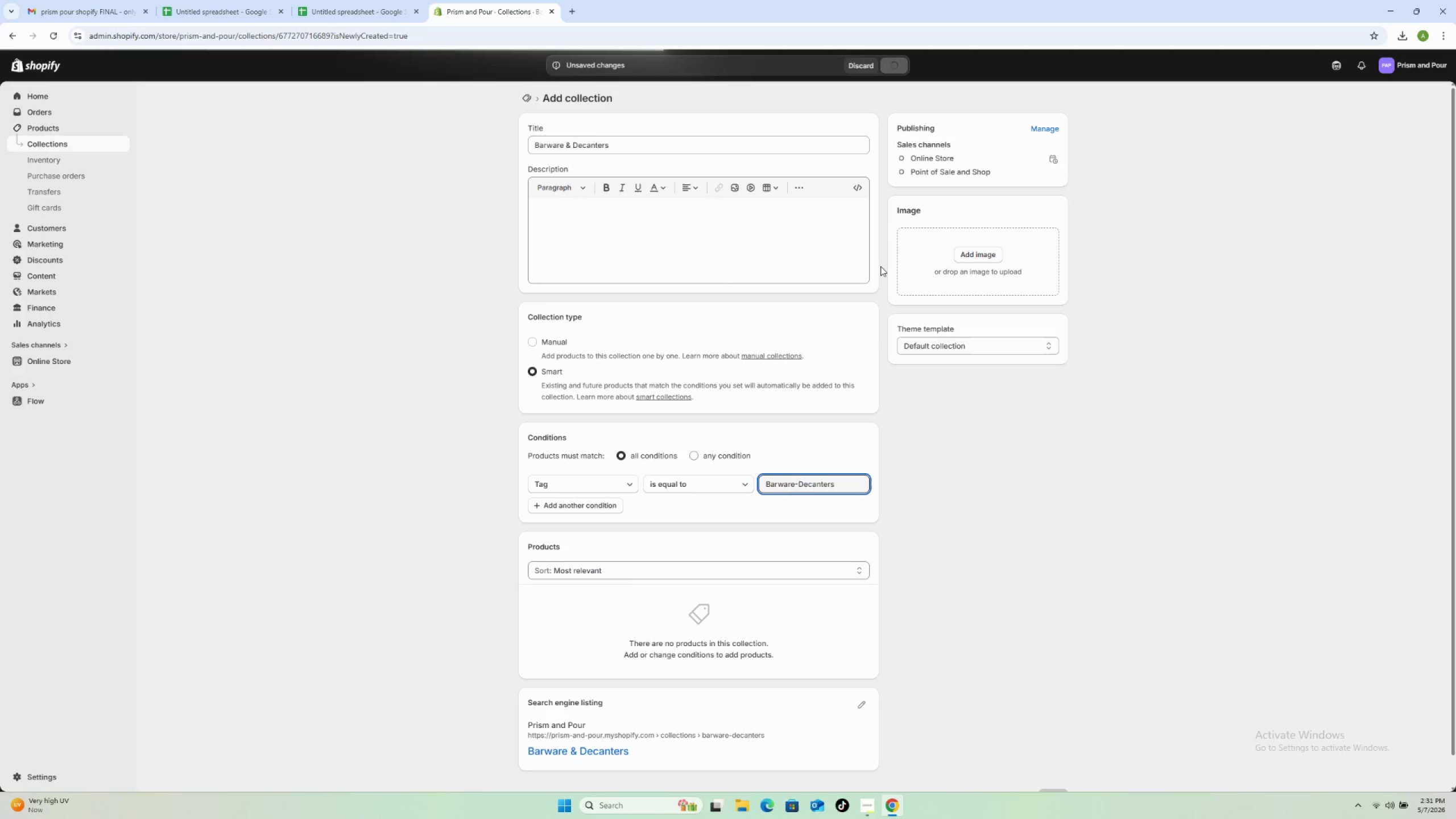 
left_click([669, 147])
 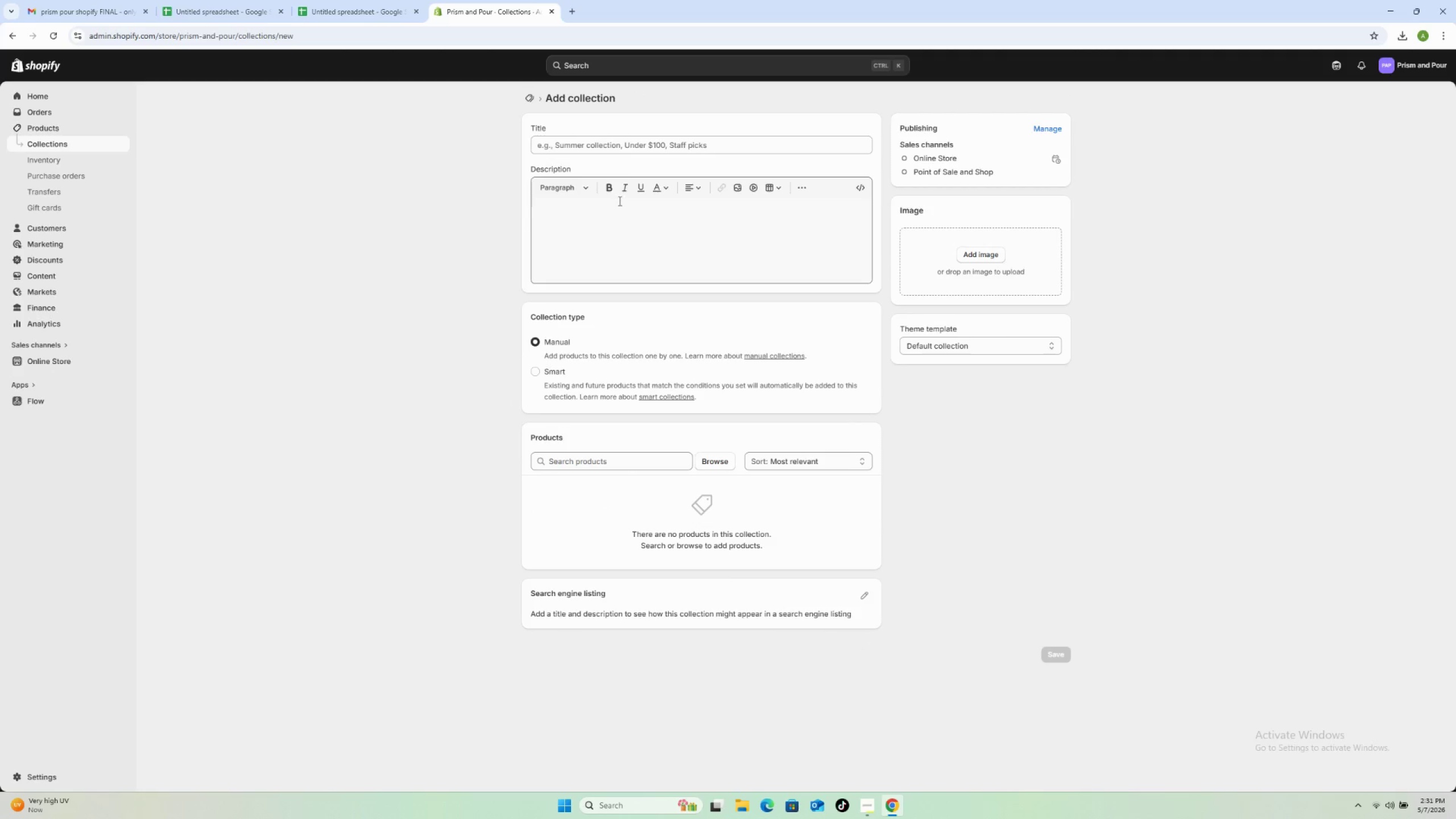 
left_click([597, 146])
 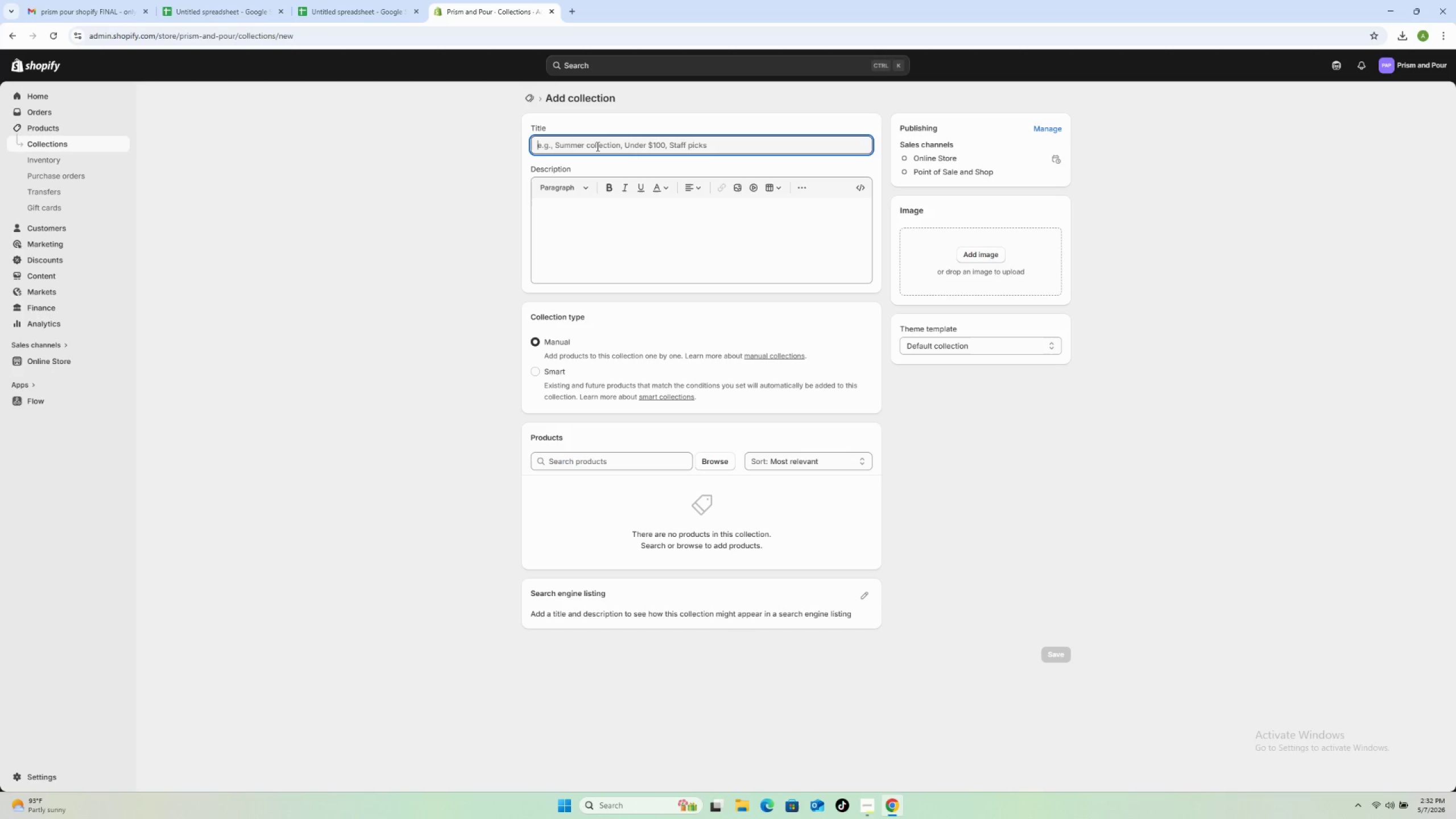 
wait(50.14)
 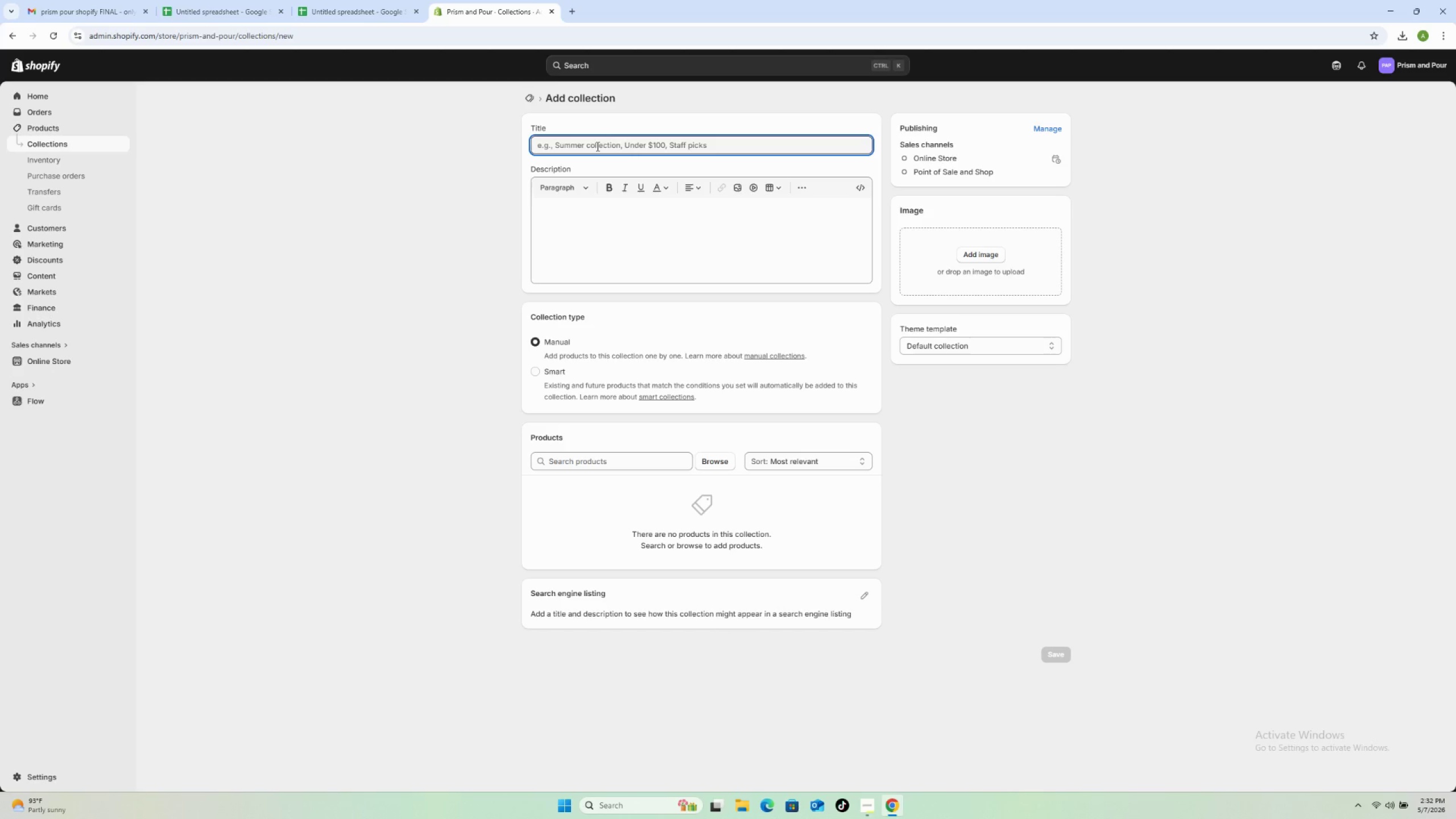 
type(Decorative Objects)
 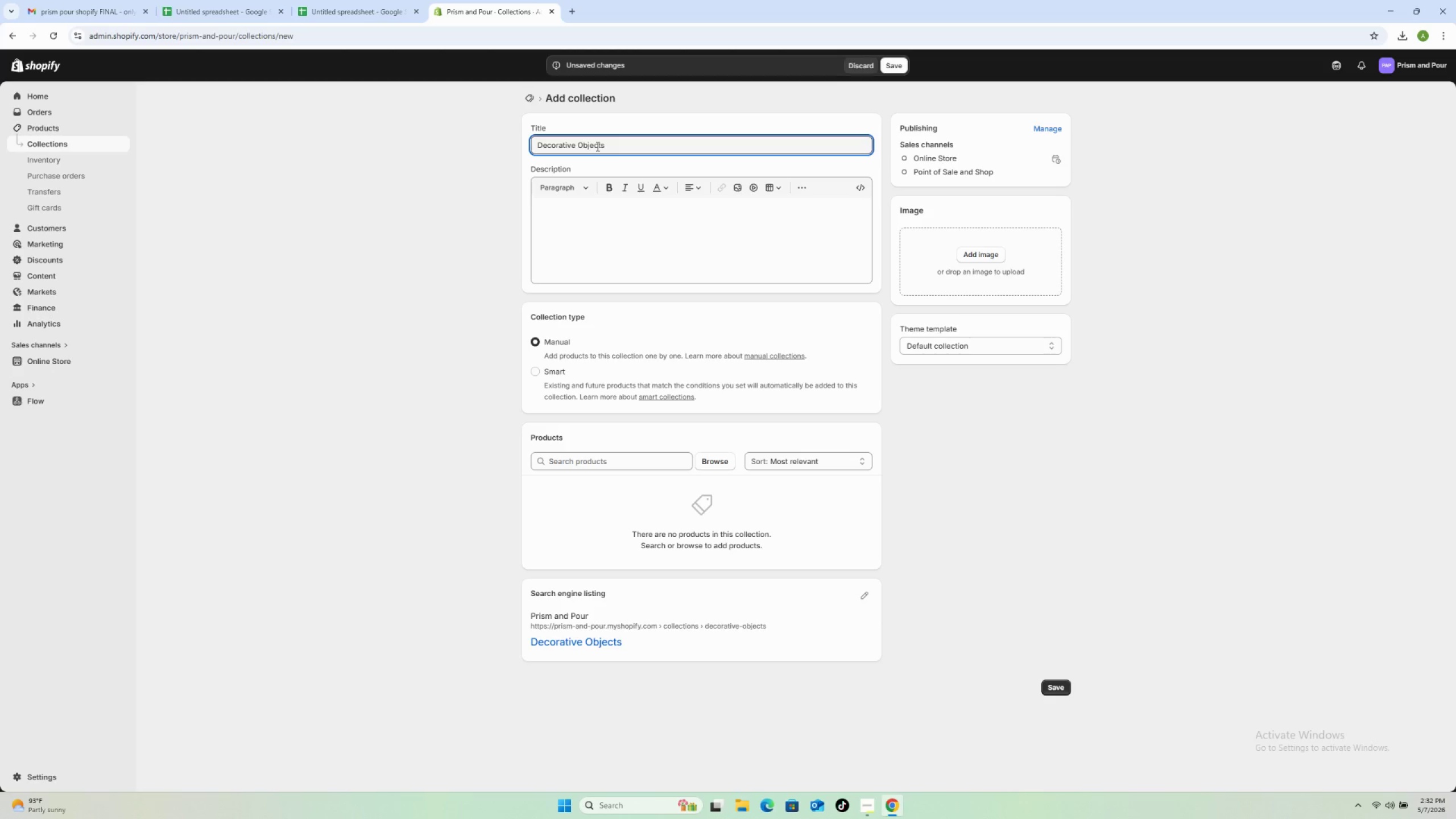 
left_click([552, 363])
 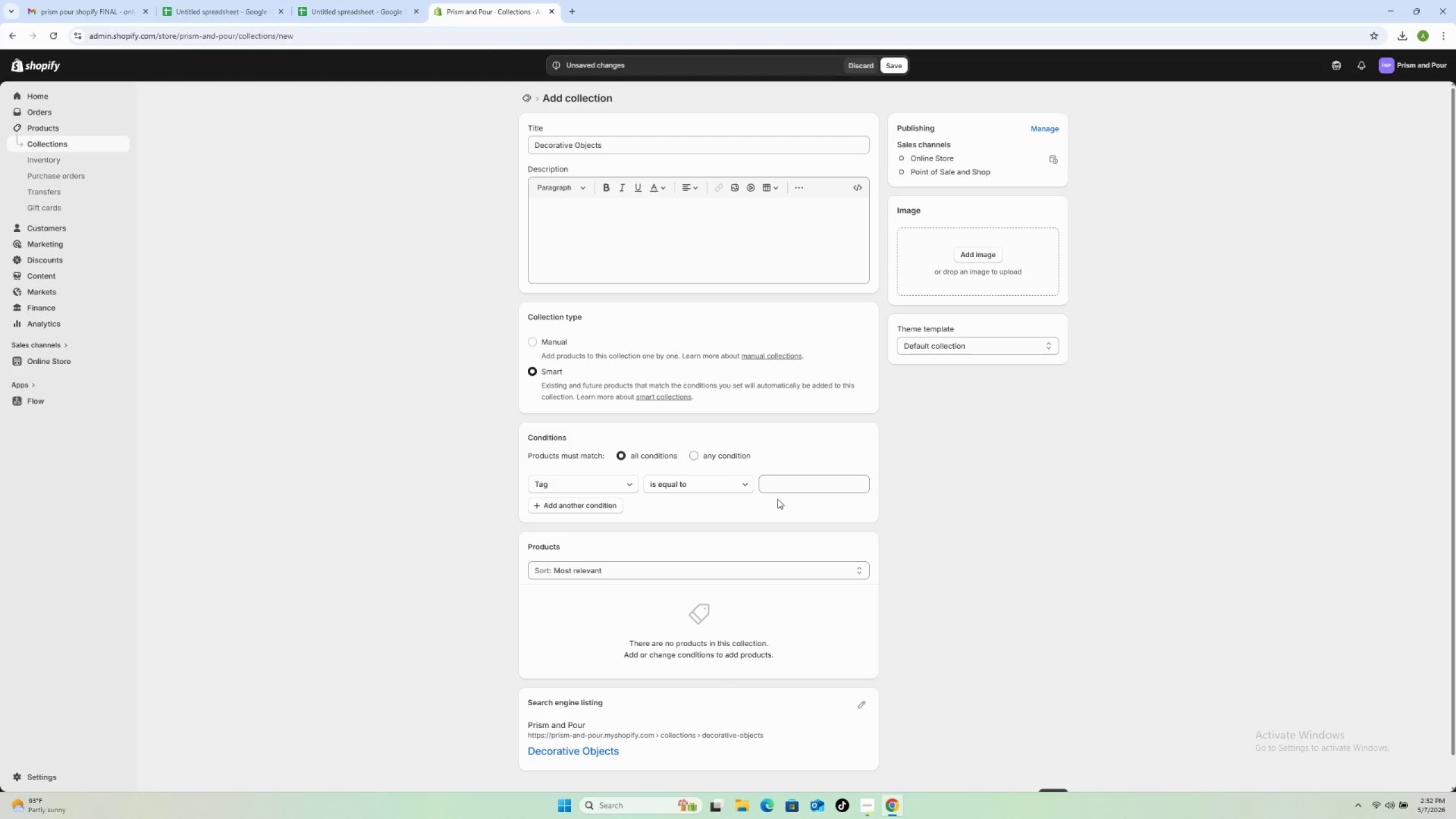 
left_click([777, 488])
 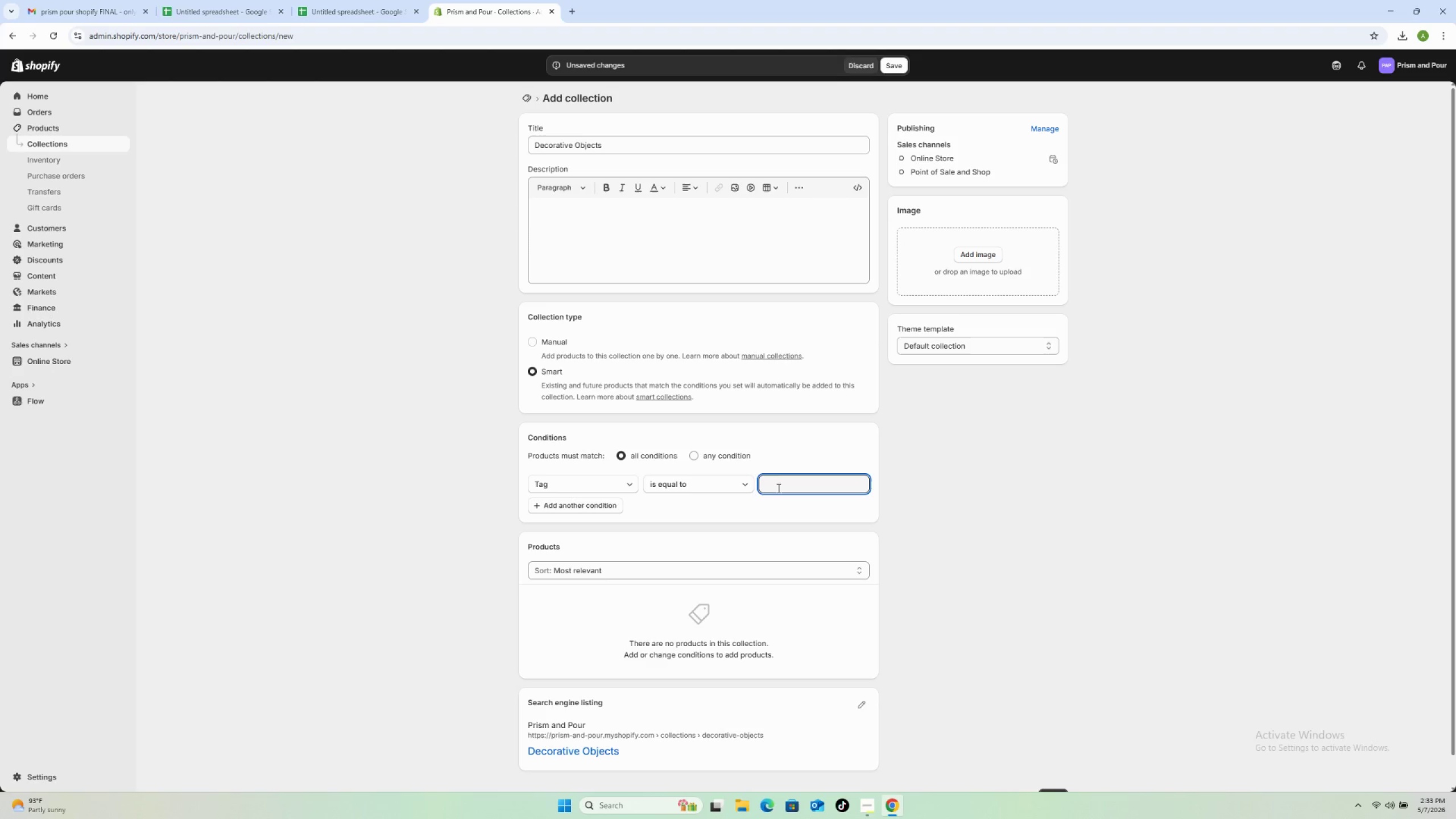 
type(Decorative-Objects)
 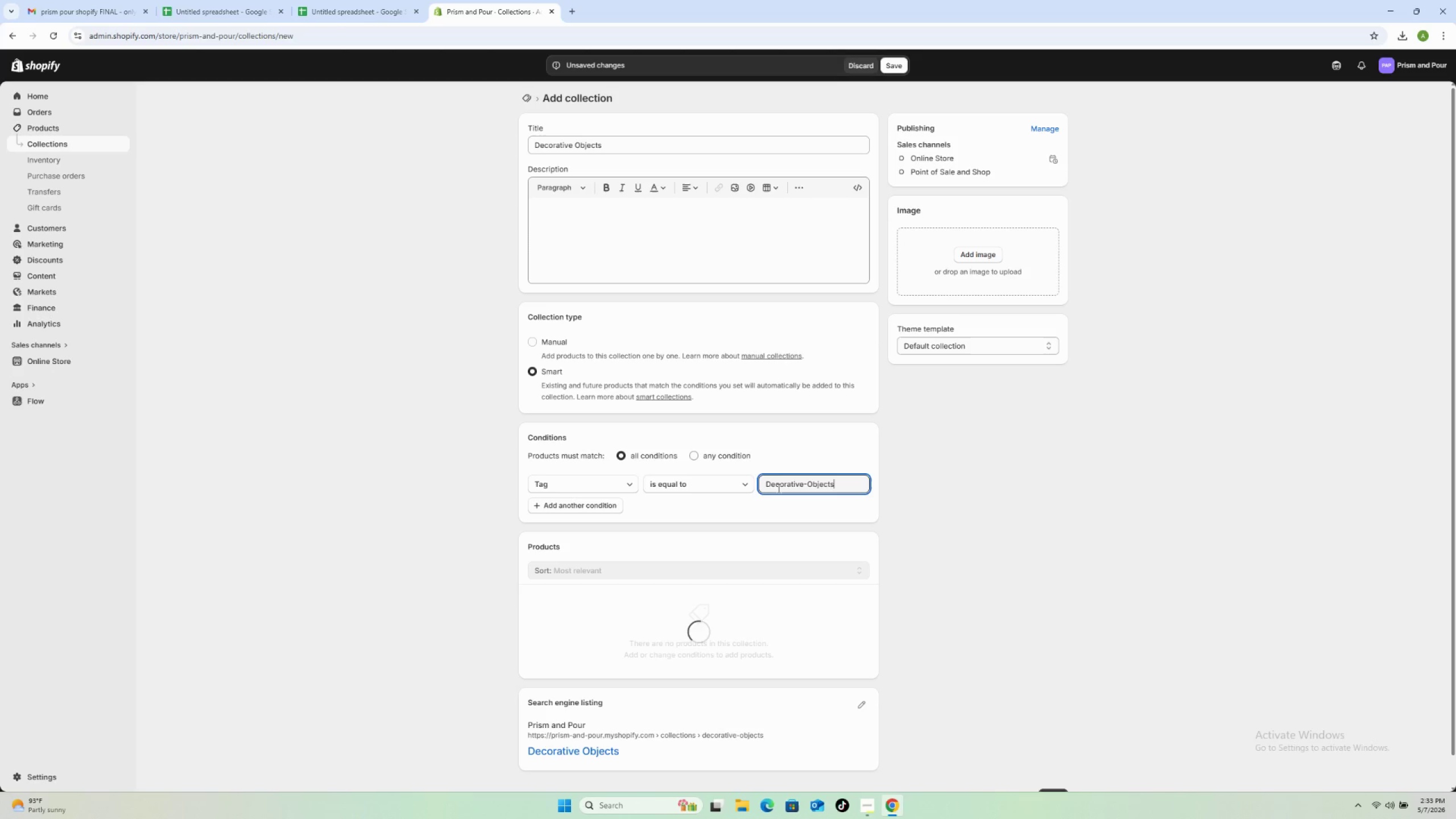 
left_click([892, 57])
 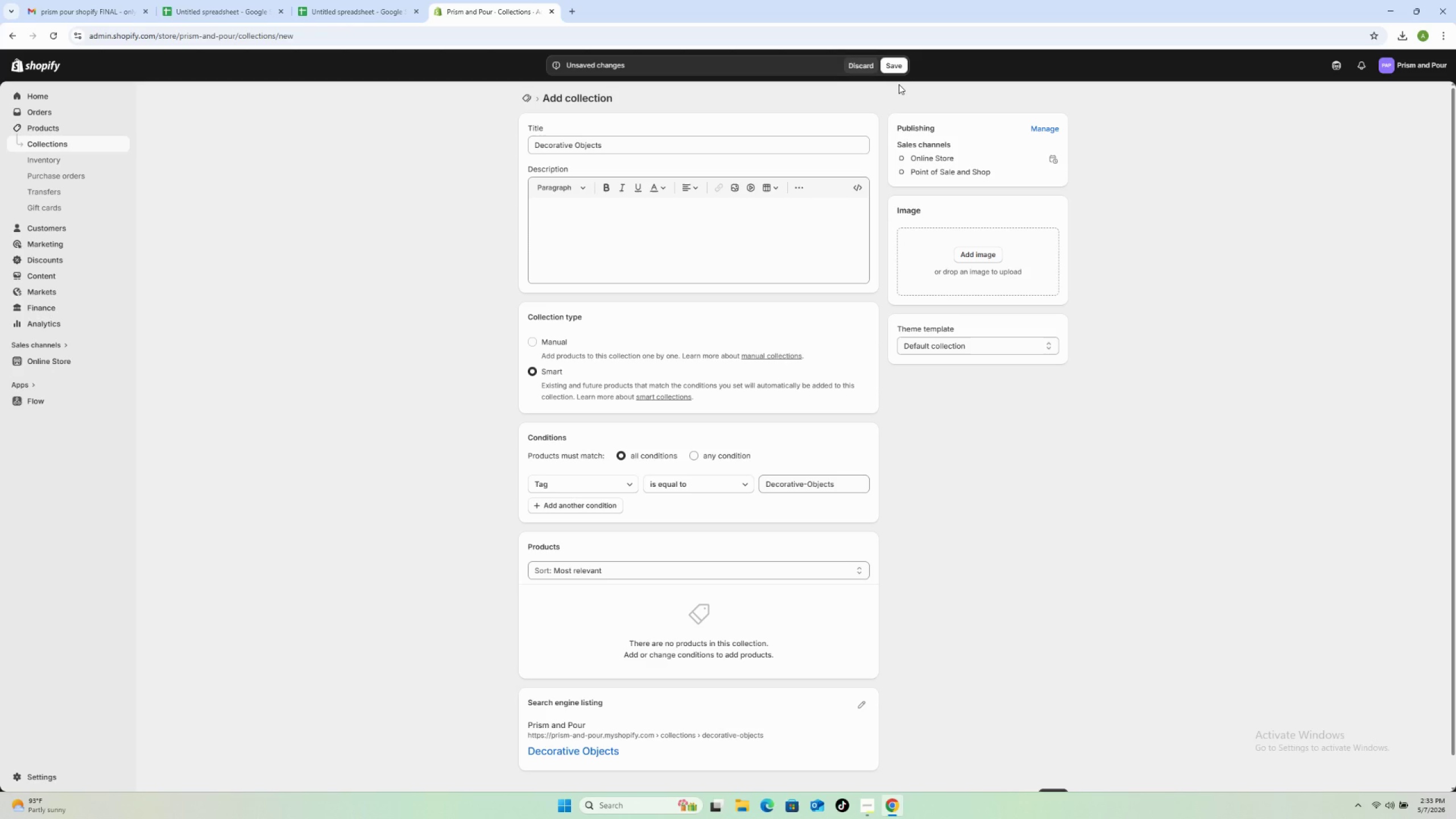 
wait(7.55)
 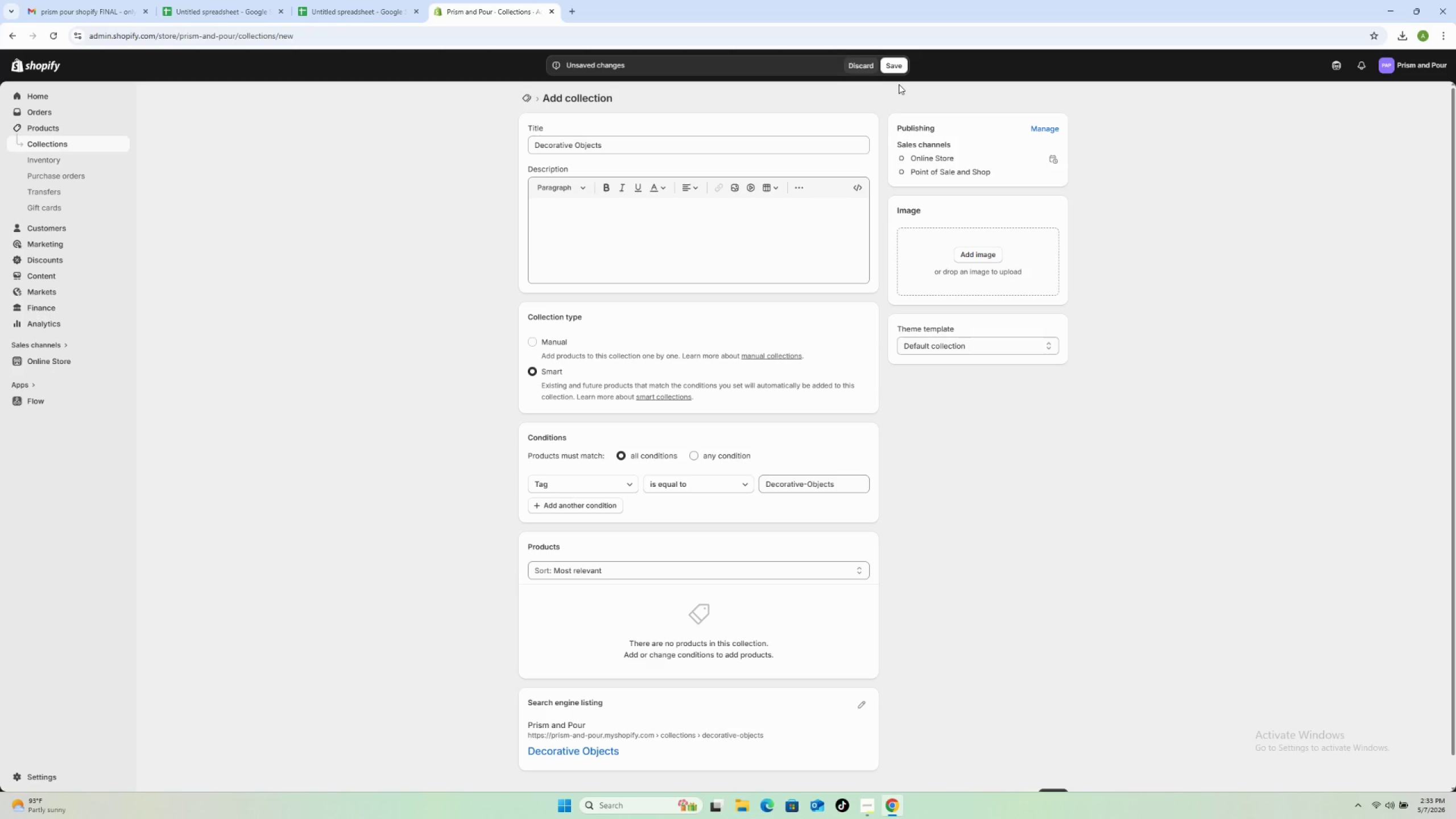 
left_click([897, 69])
 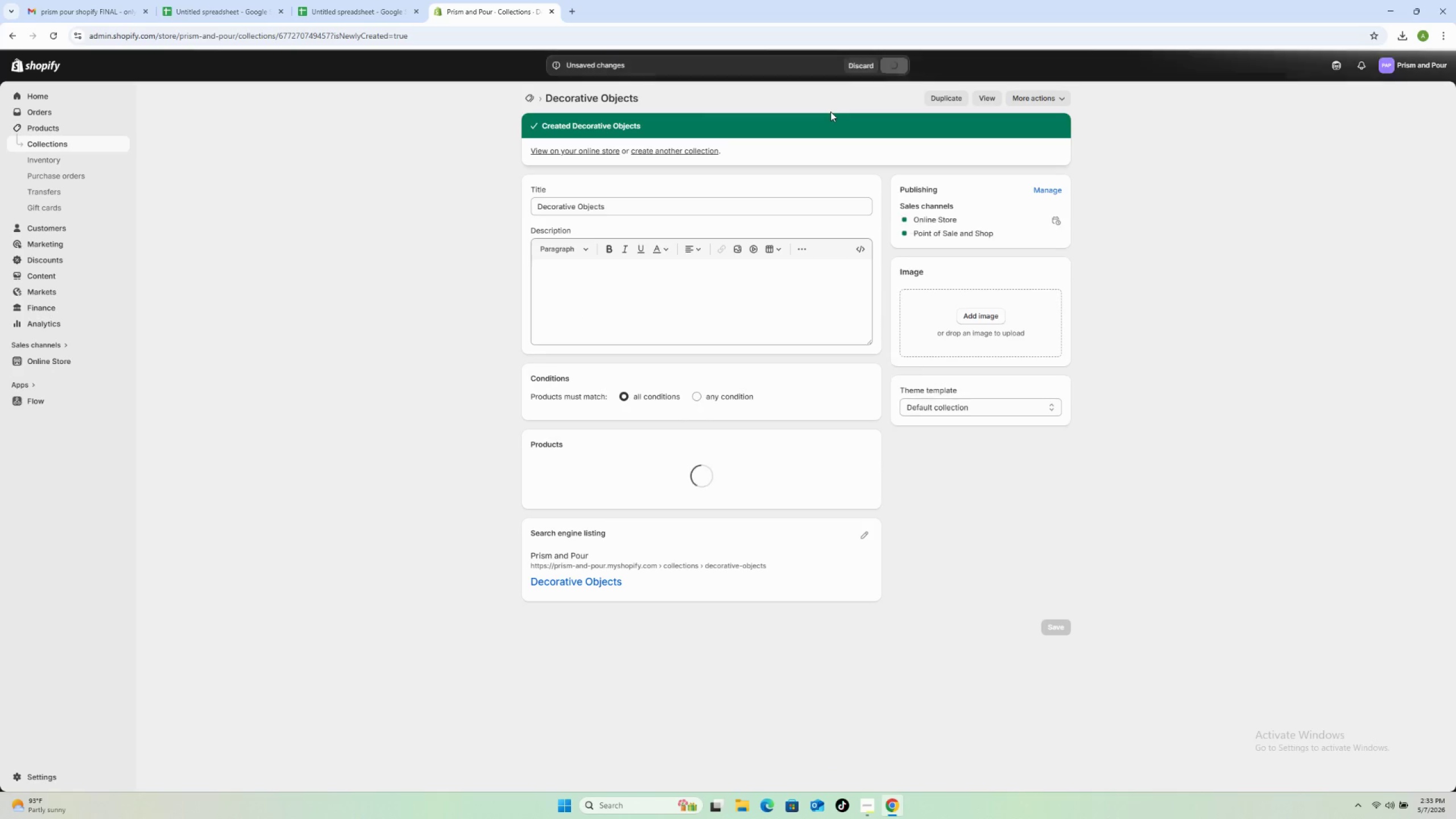 
wait(5.99)
 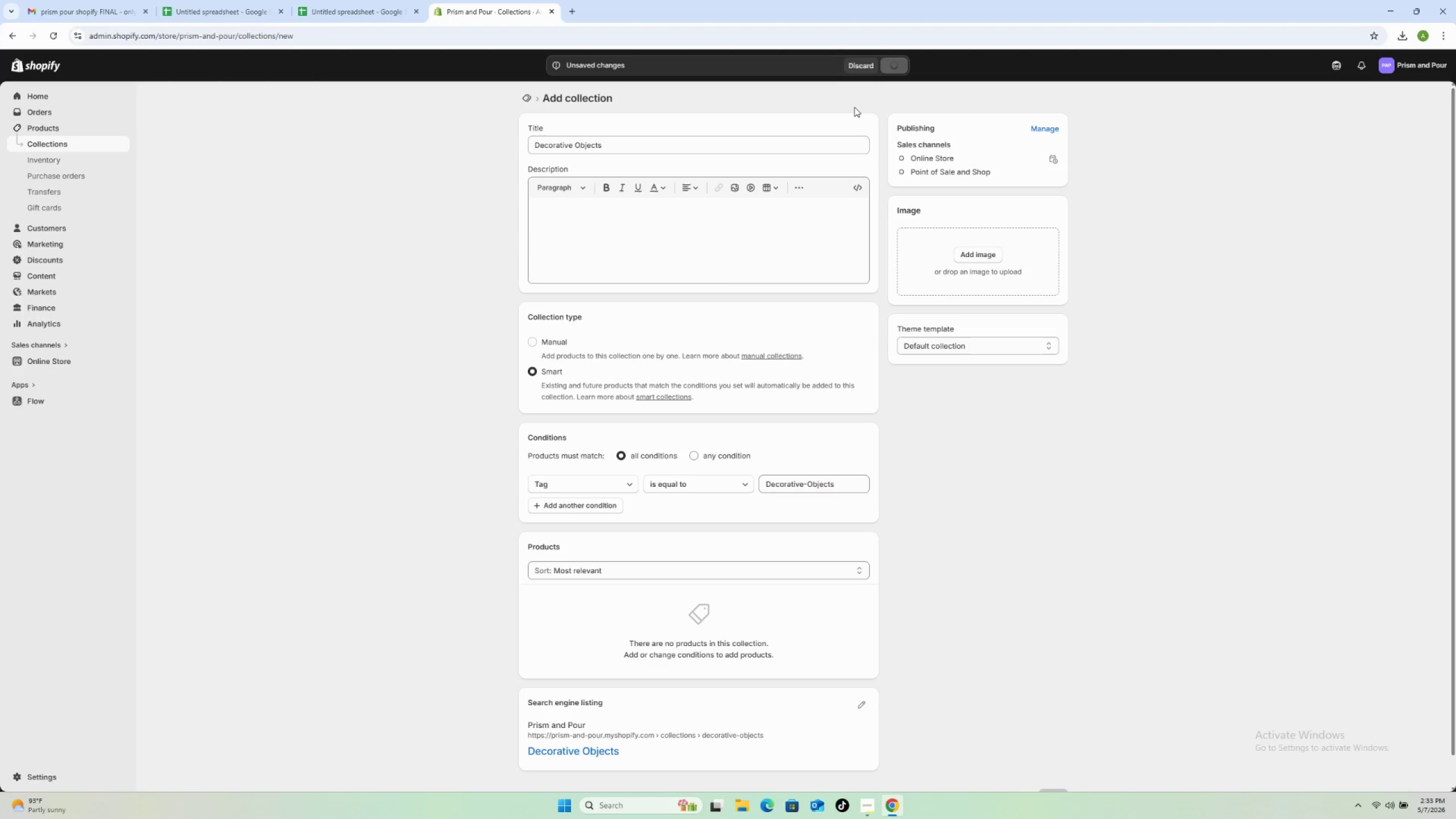 
left_click([696, 148])
 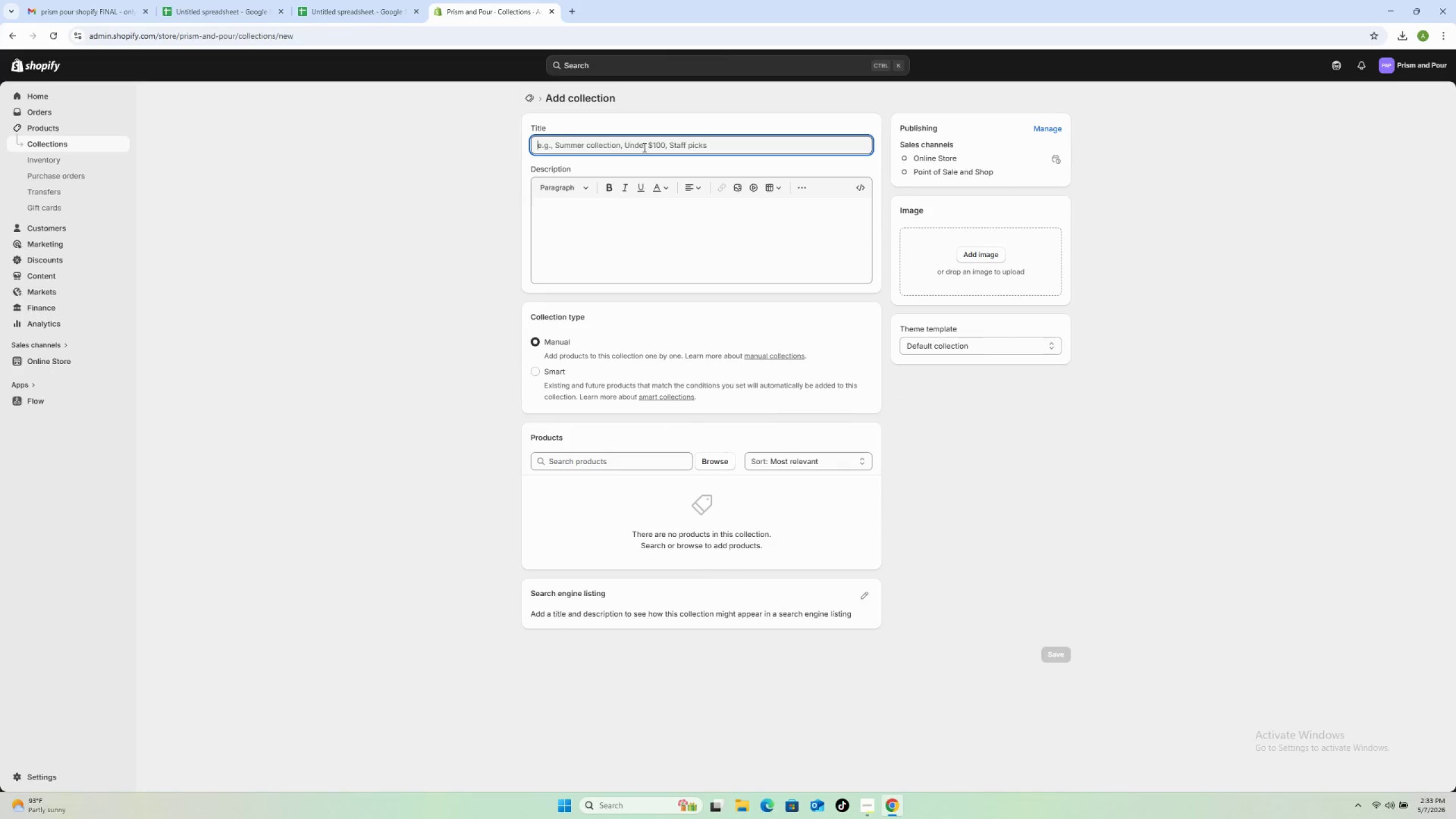 
type(Tableware)
 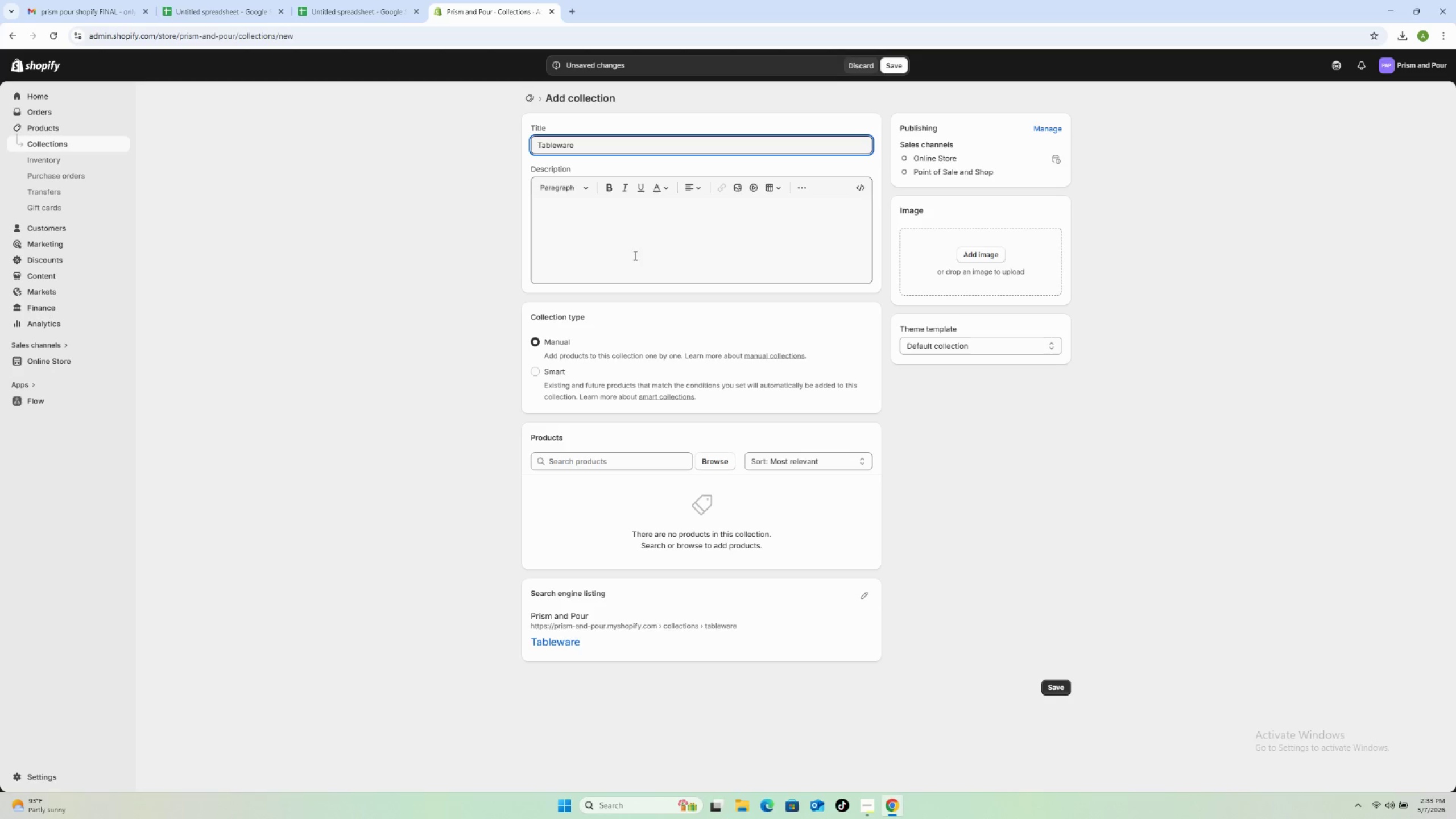 
left_click([569, 373])
 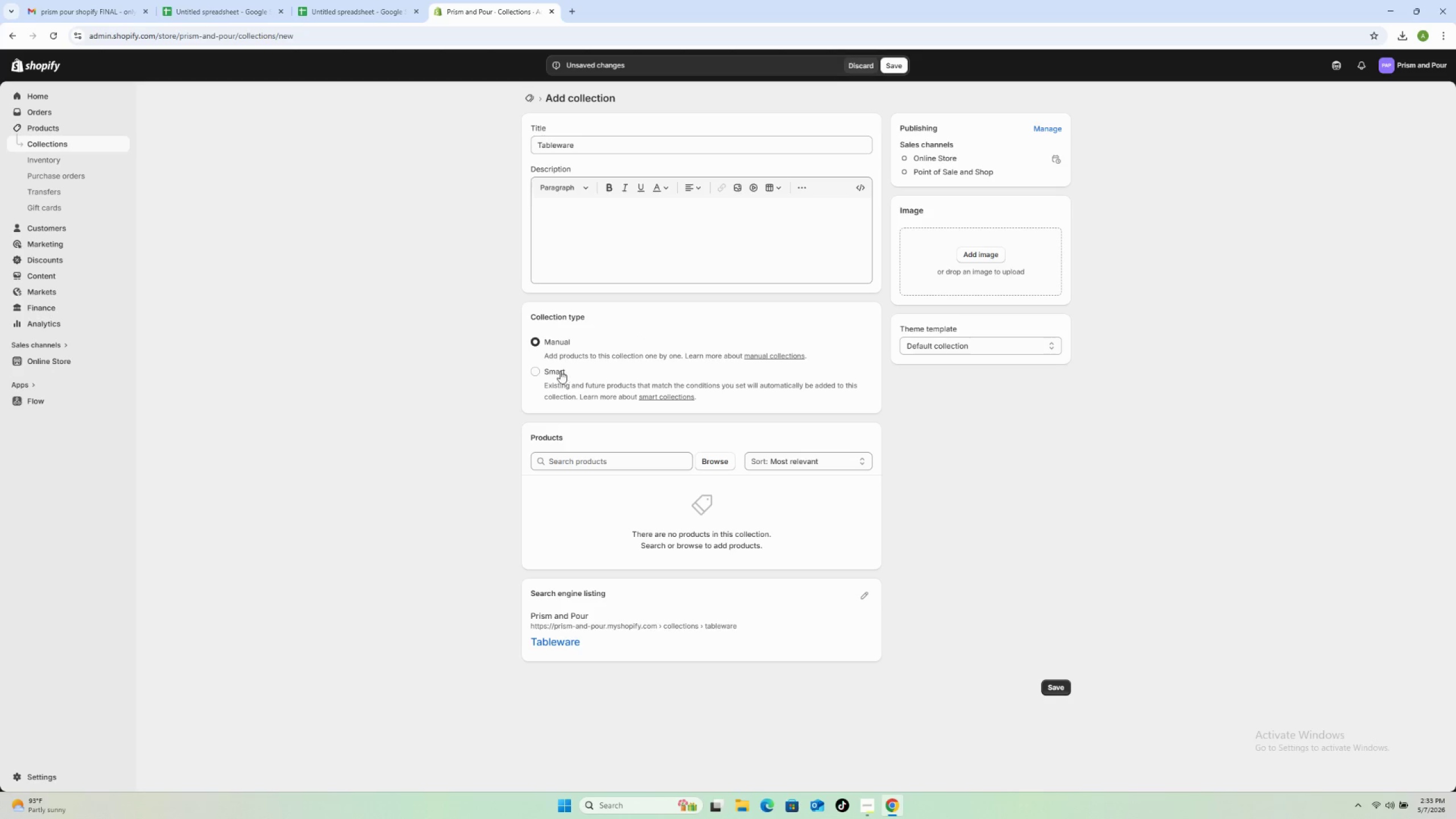 
double_click([556, 370])
 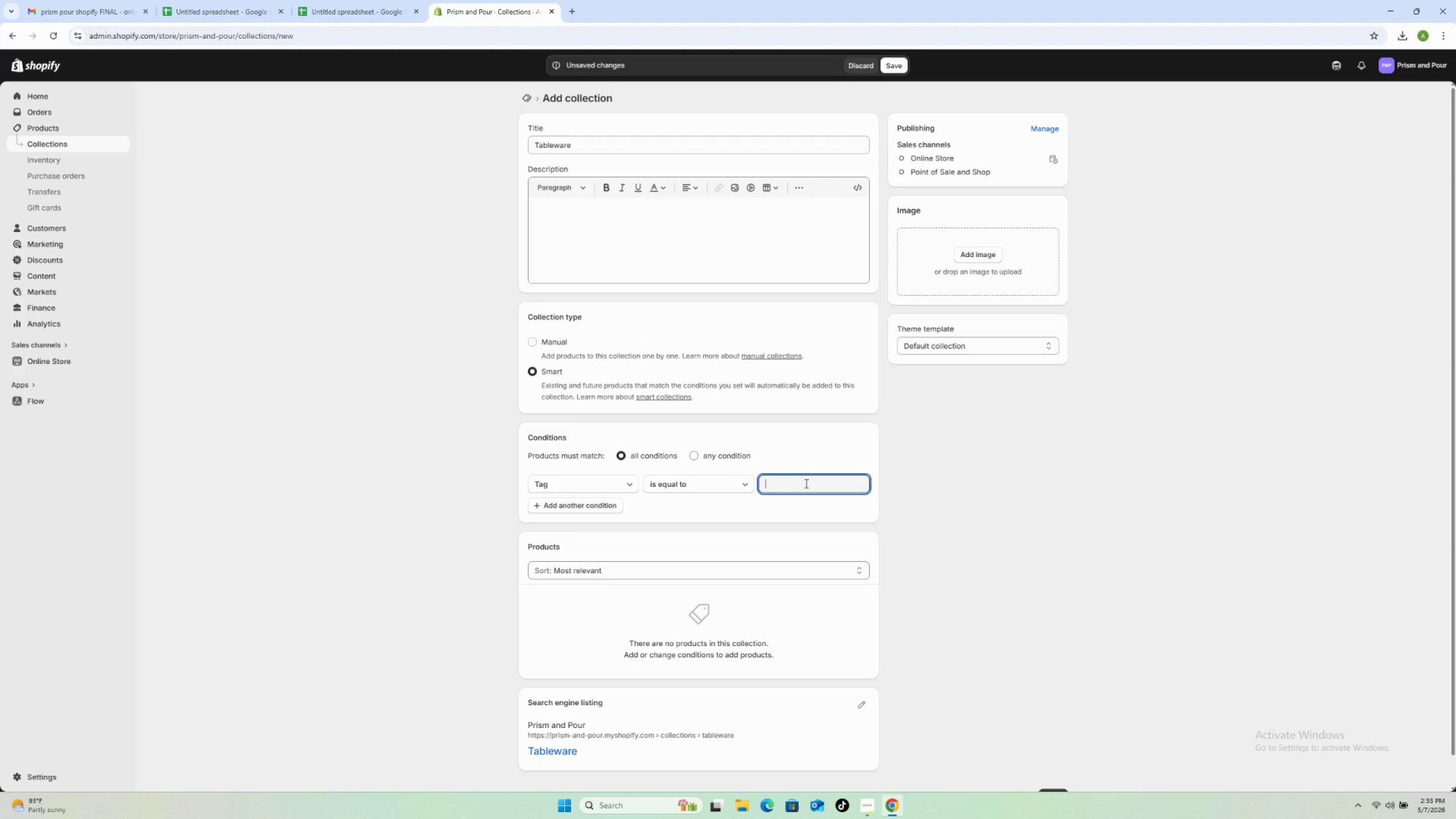 
wait(5.42)
 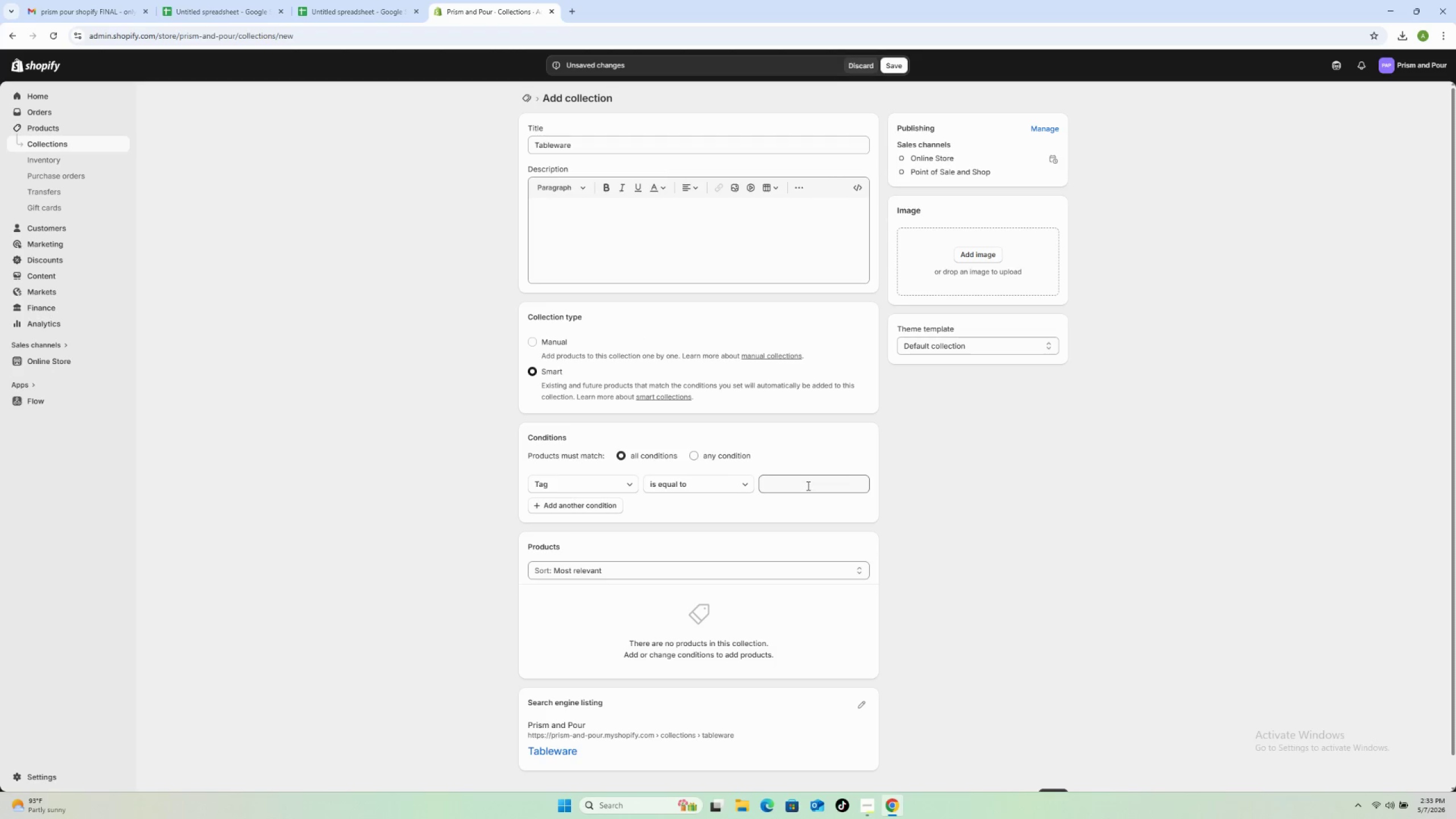 
type(Tableware)
 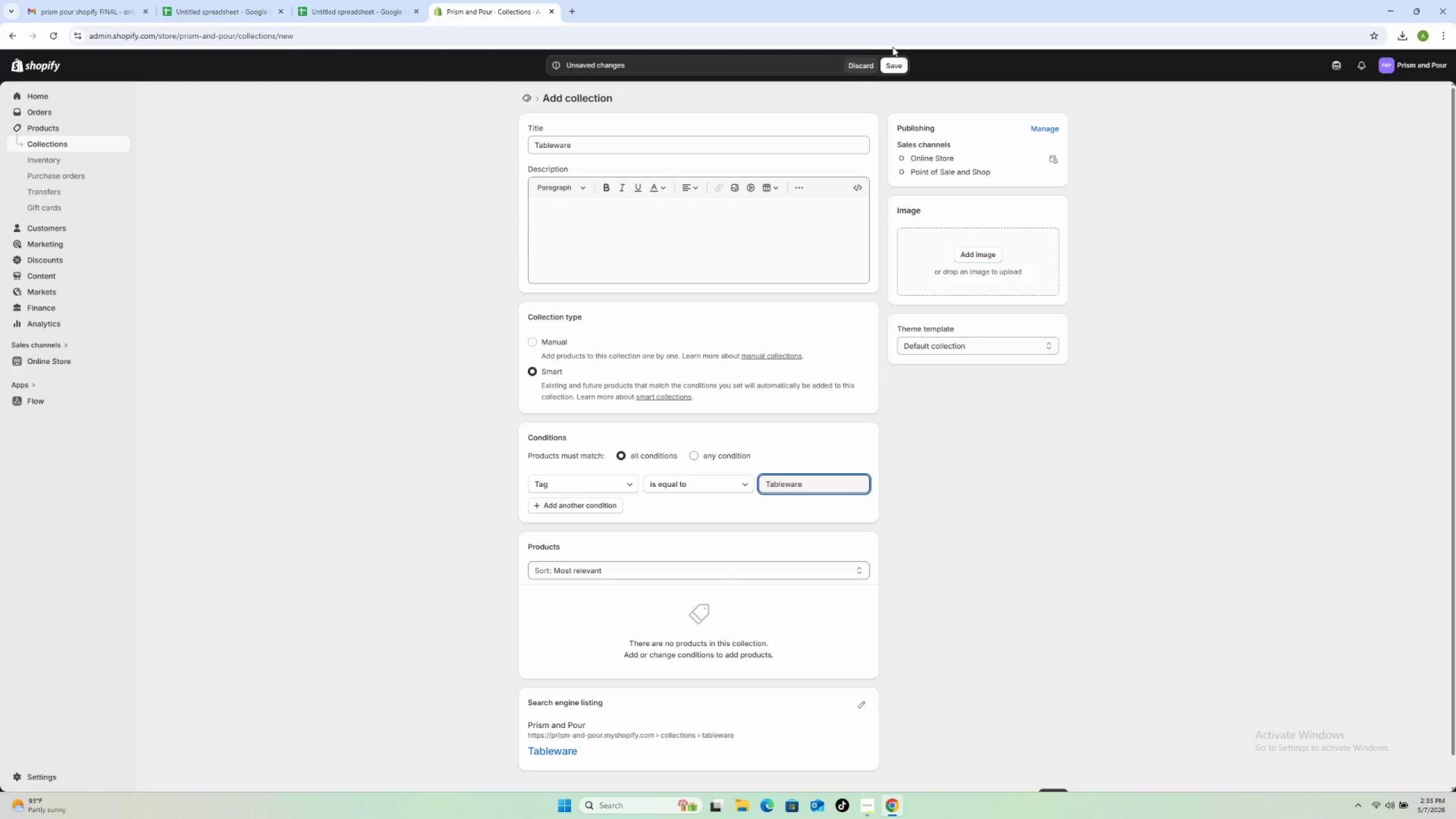 
left_click([885, 71])
 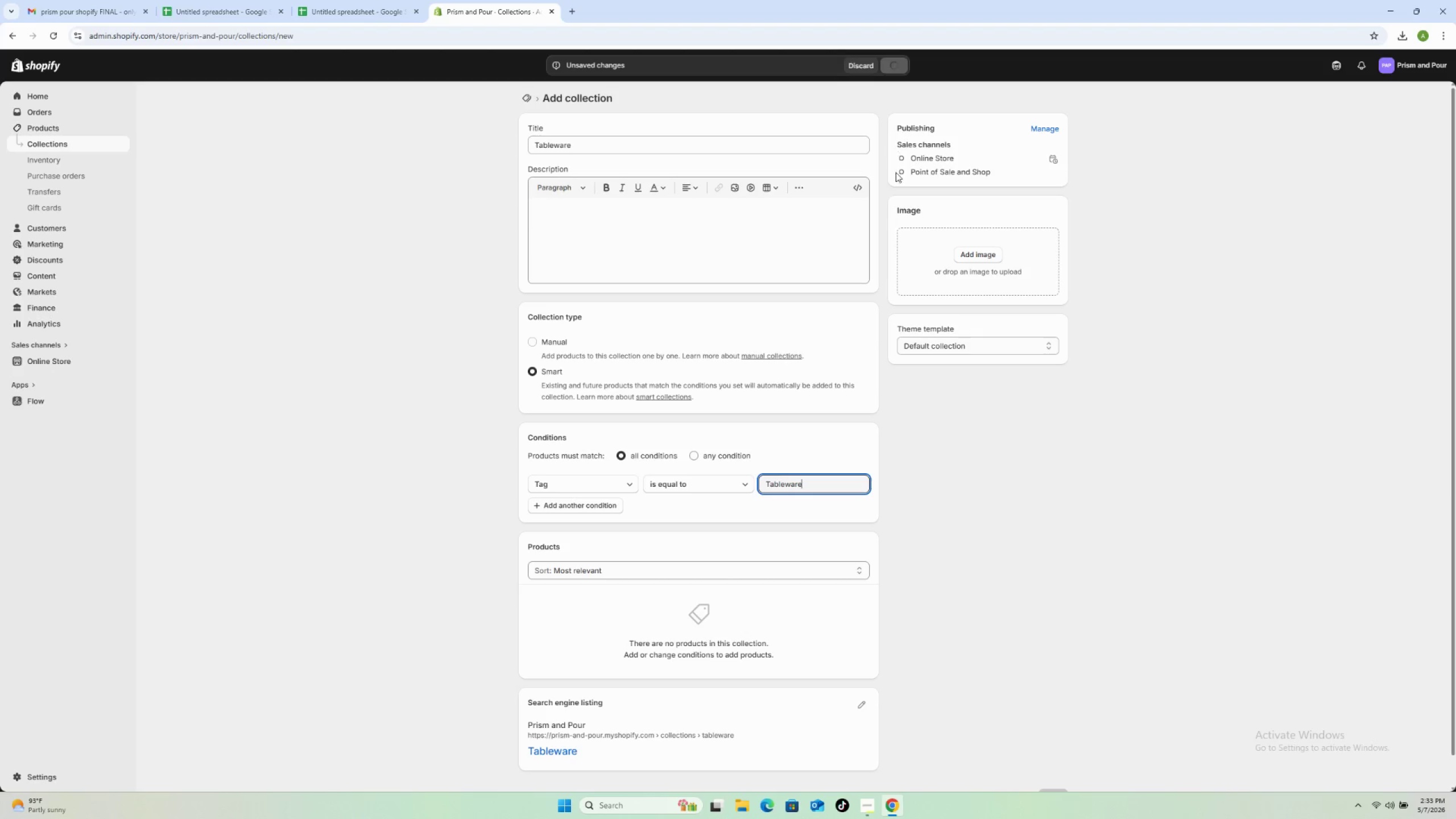 
mouse_move([909, 251])
 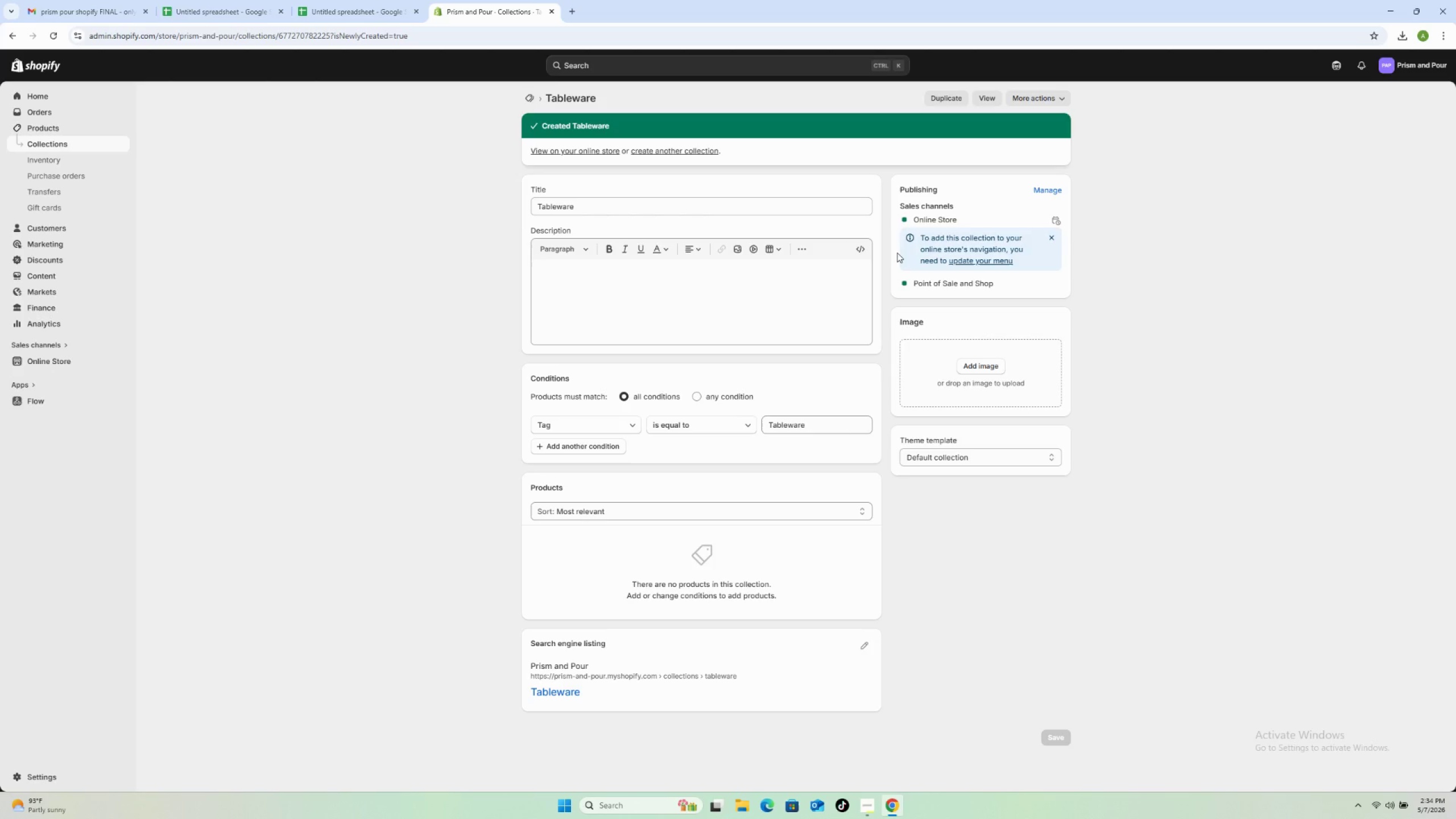 
wait(15.5)
 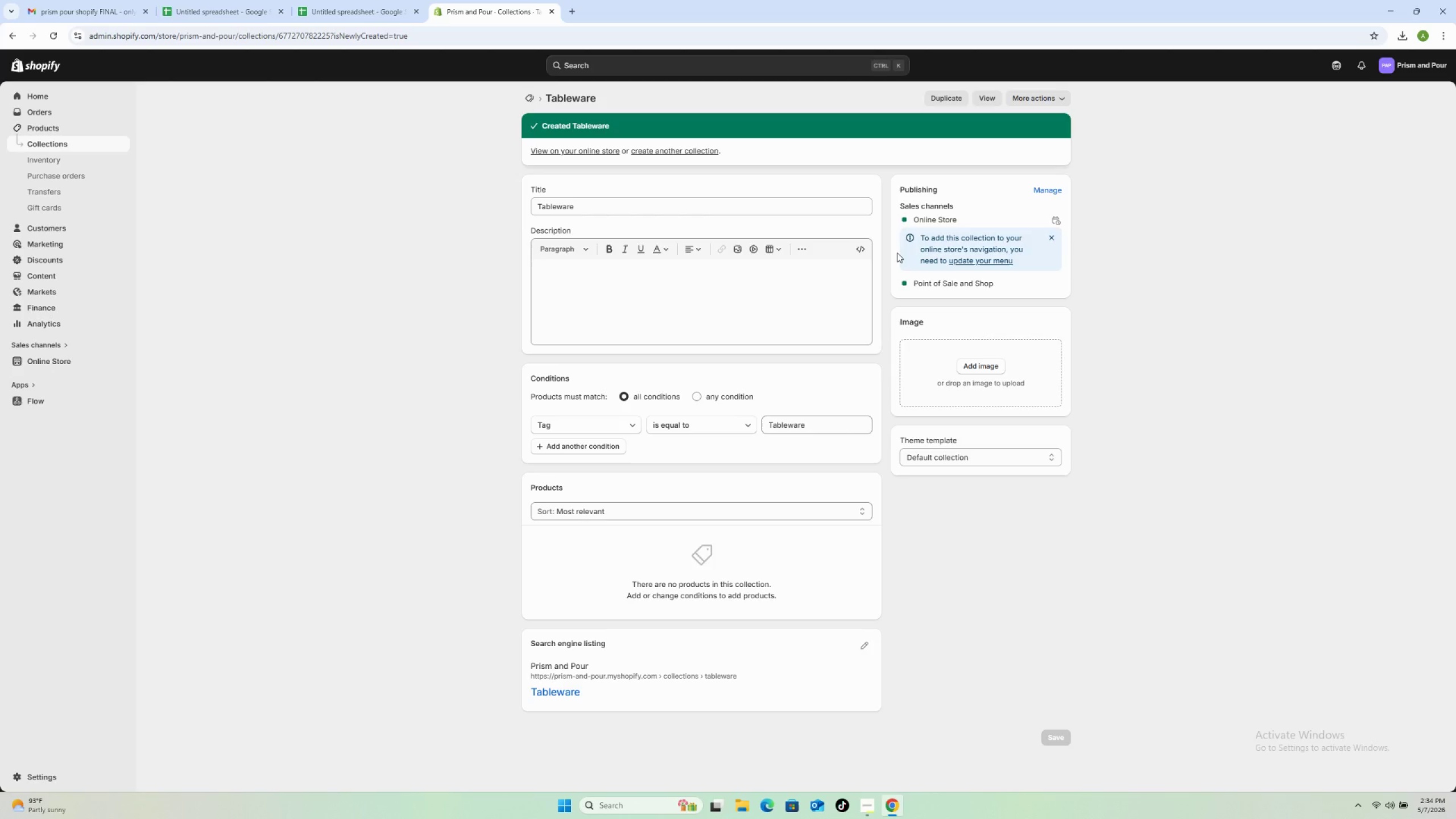 
left_click([872, 763])